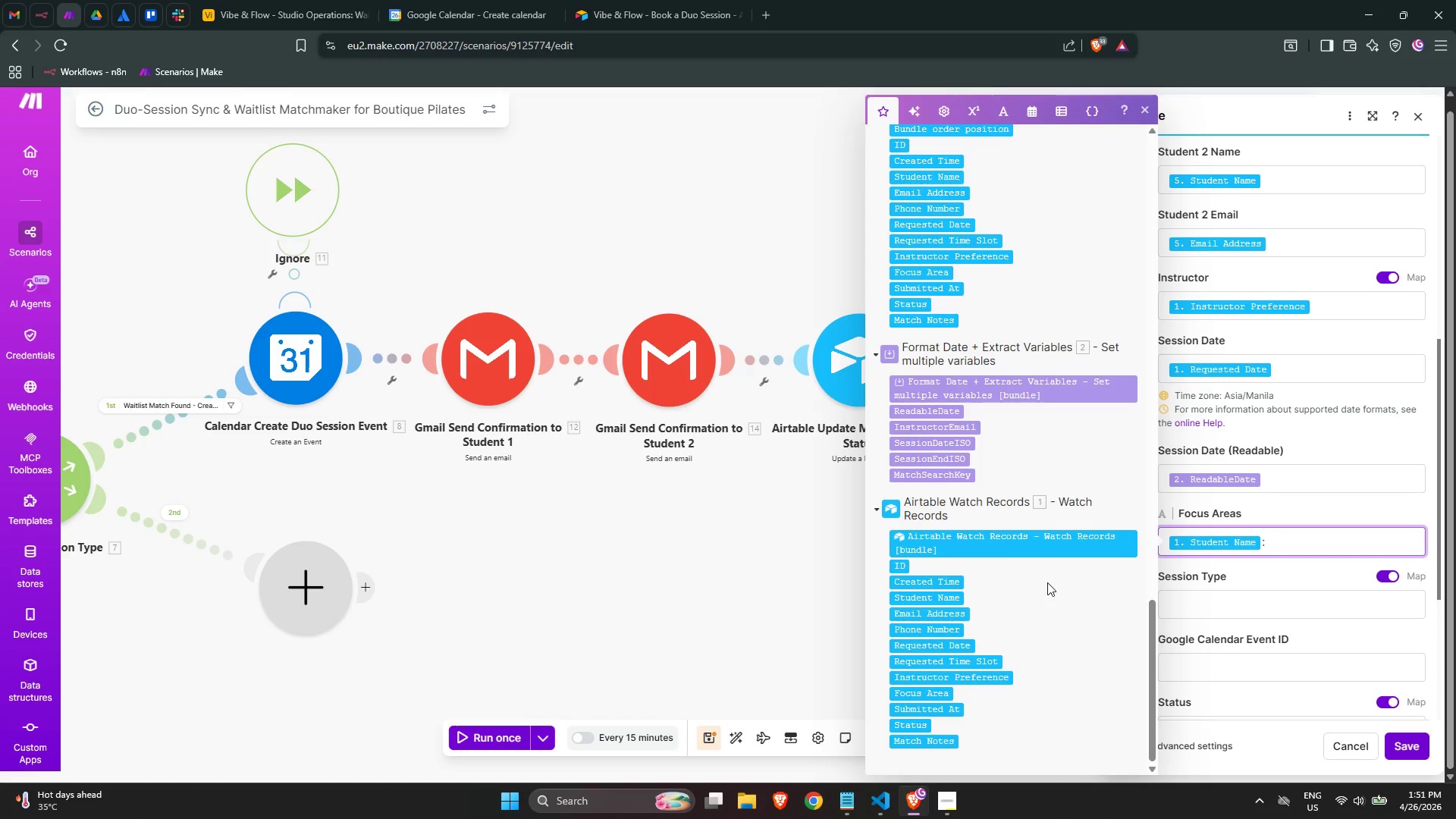 
left_click([1279, 553])
 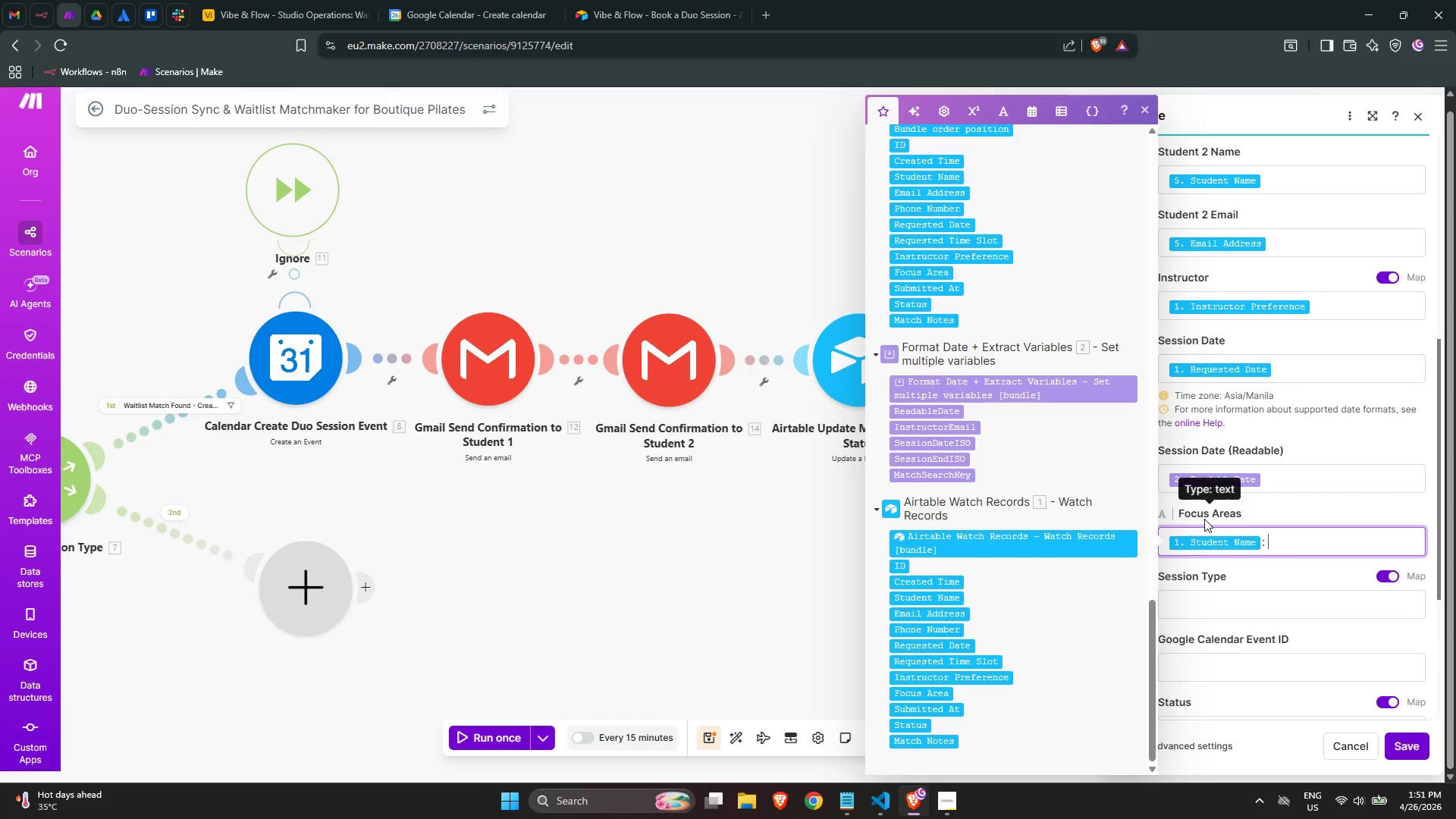 
wait(9.58)
 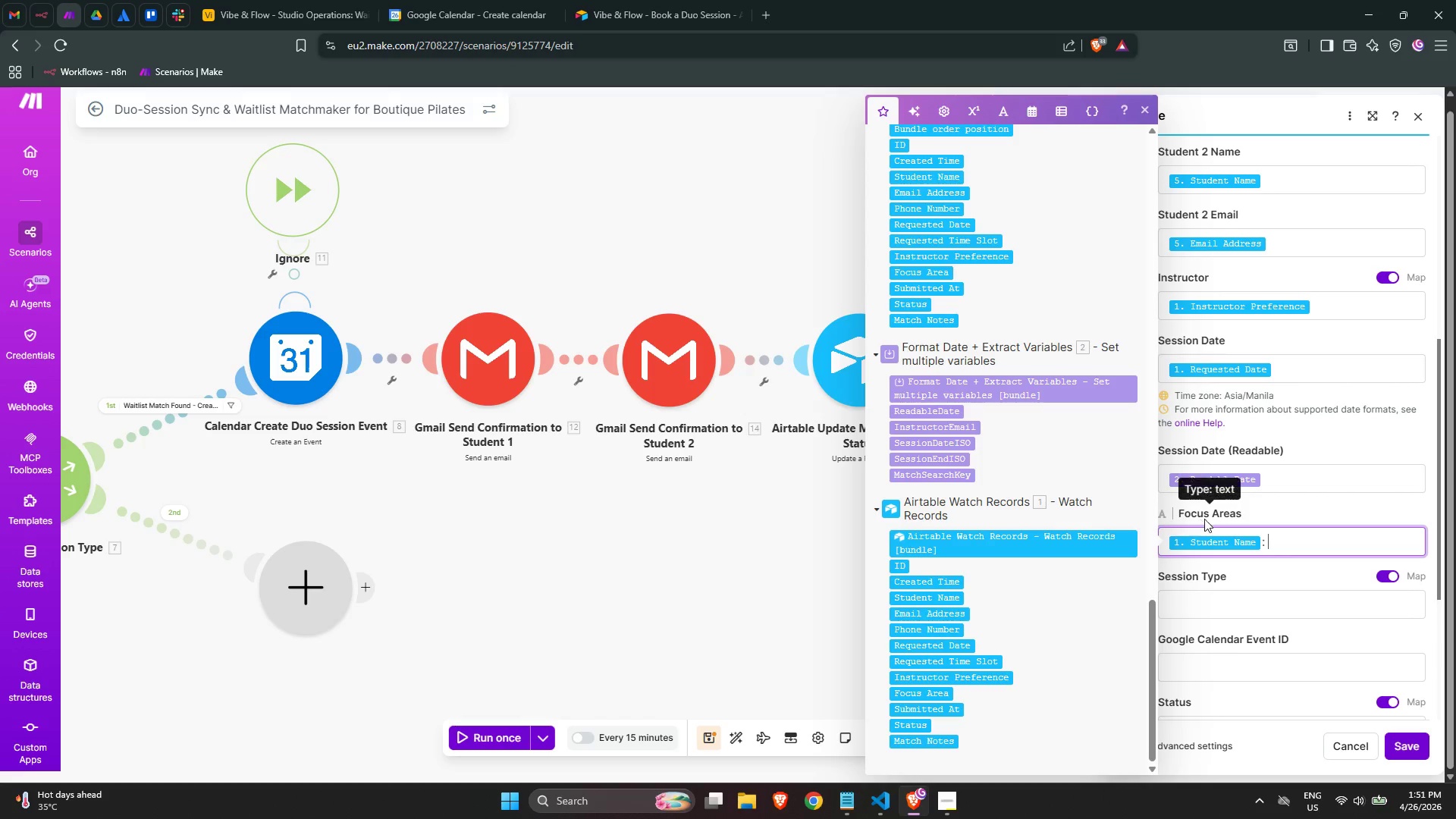 
scroll: coordinate [959, 673], scroll_direction: down, amount: 1.0
 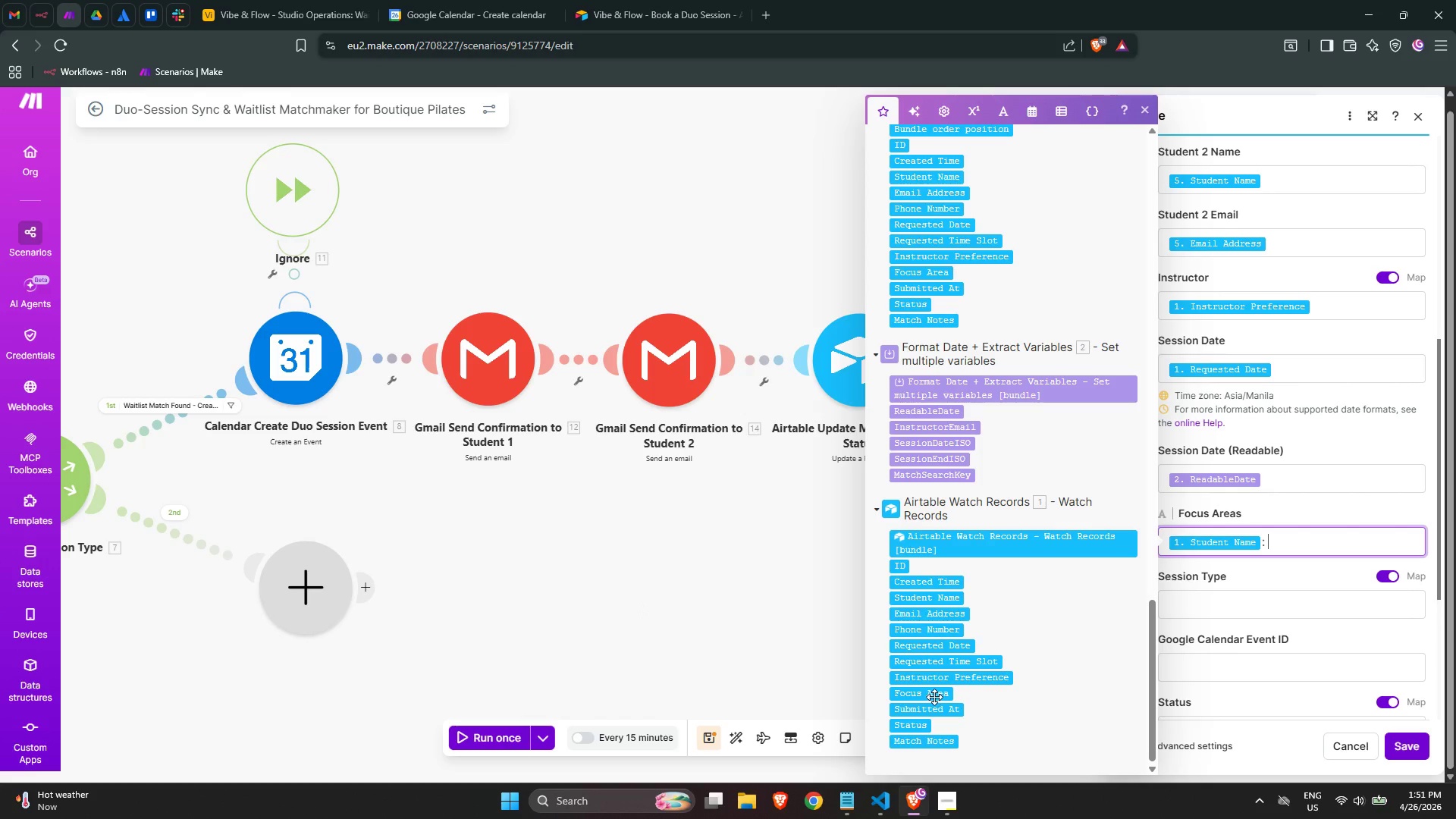 
left_click([930, 695])
 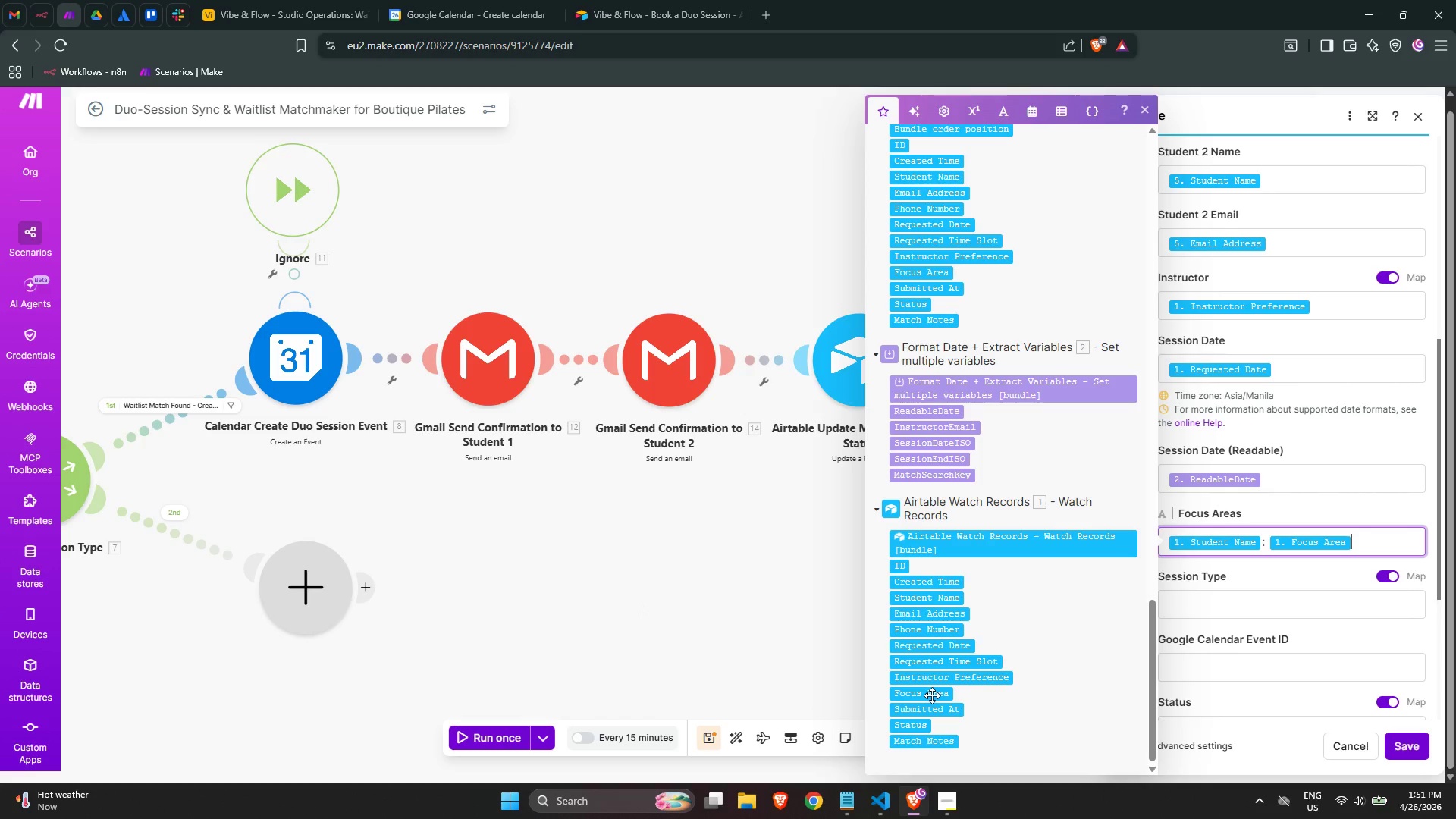 
key(NumpadEnter)
 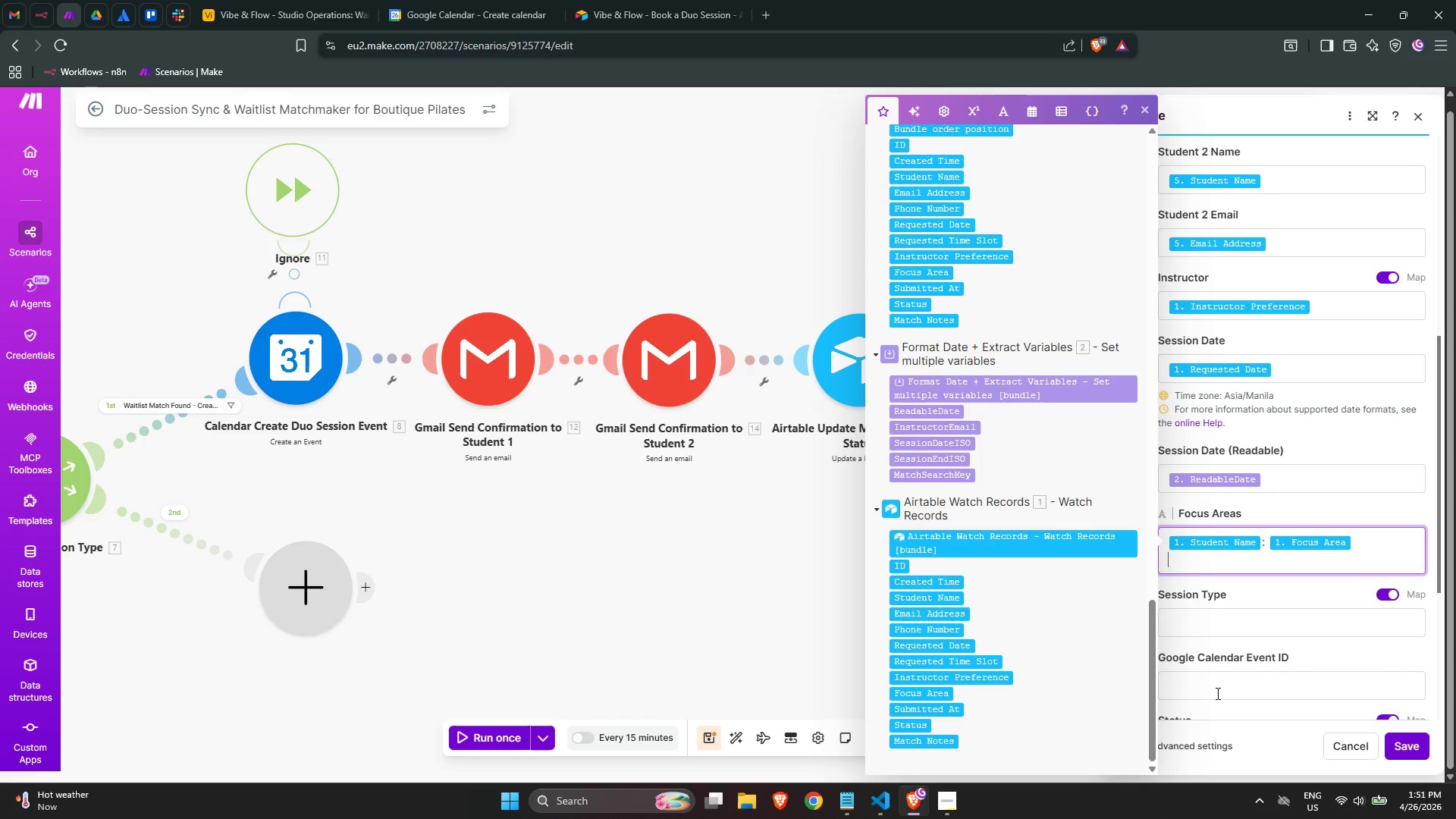 
scroll: coordinate [974, 604], scroll_direction: up, amount: 3.0
 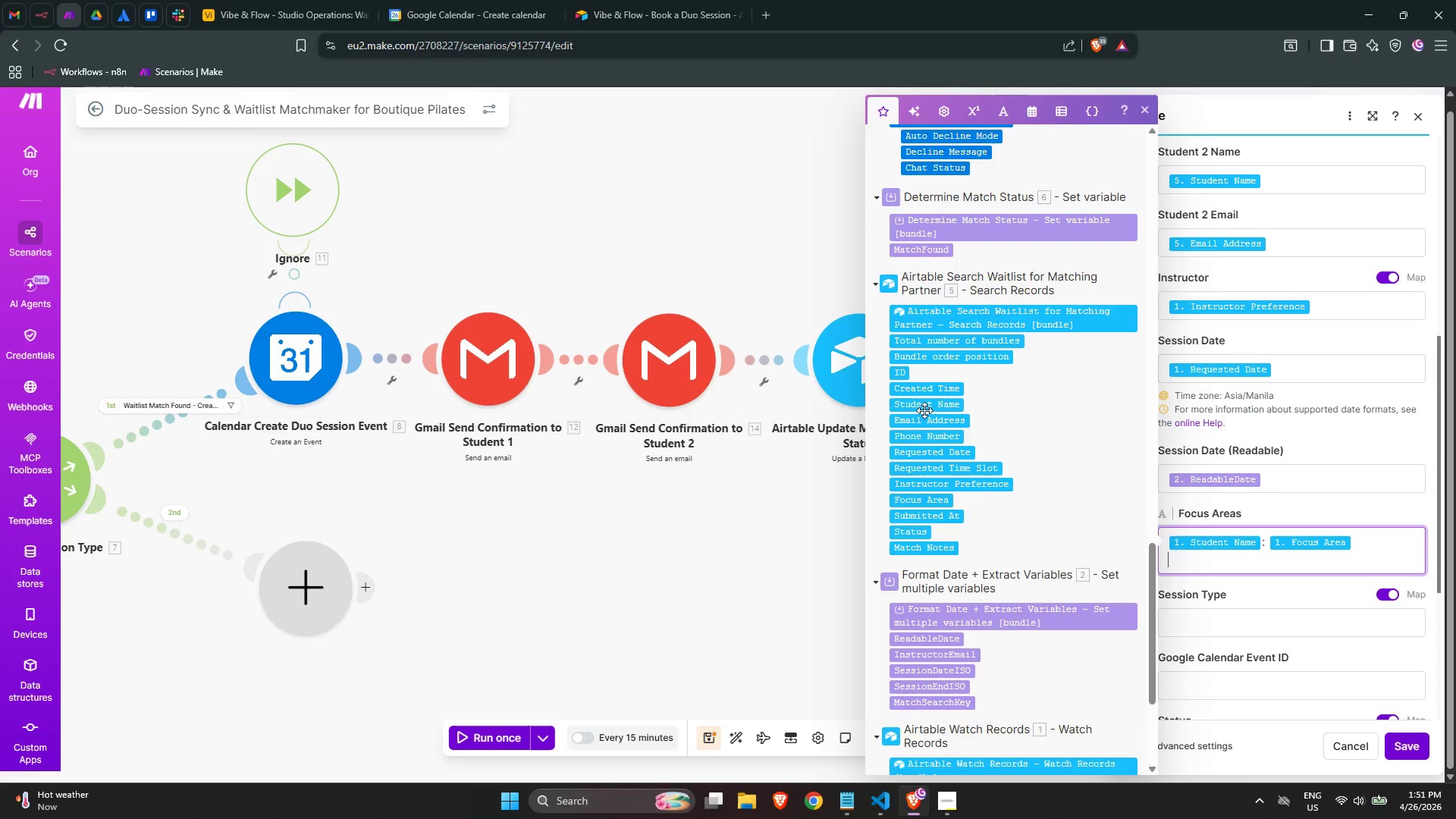 
left_click([918, 407])
 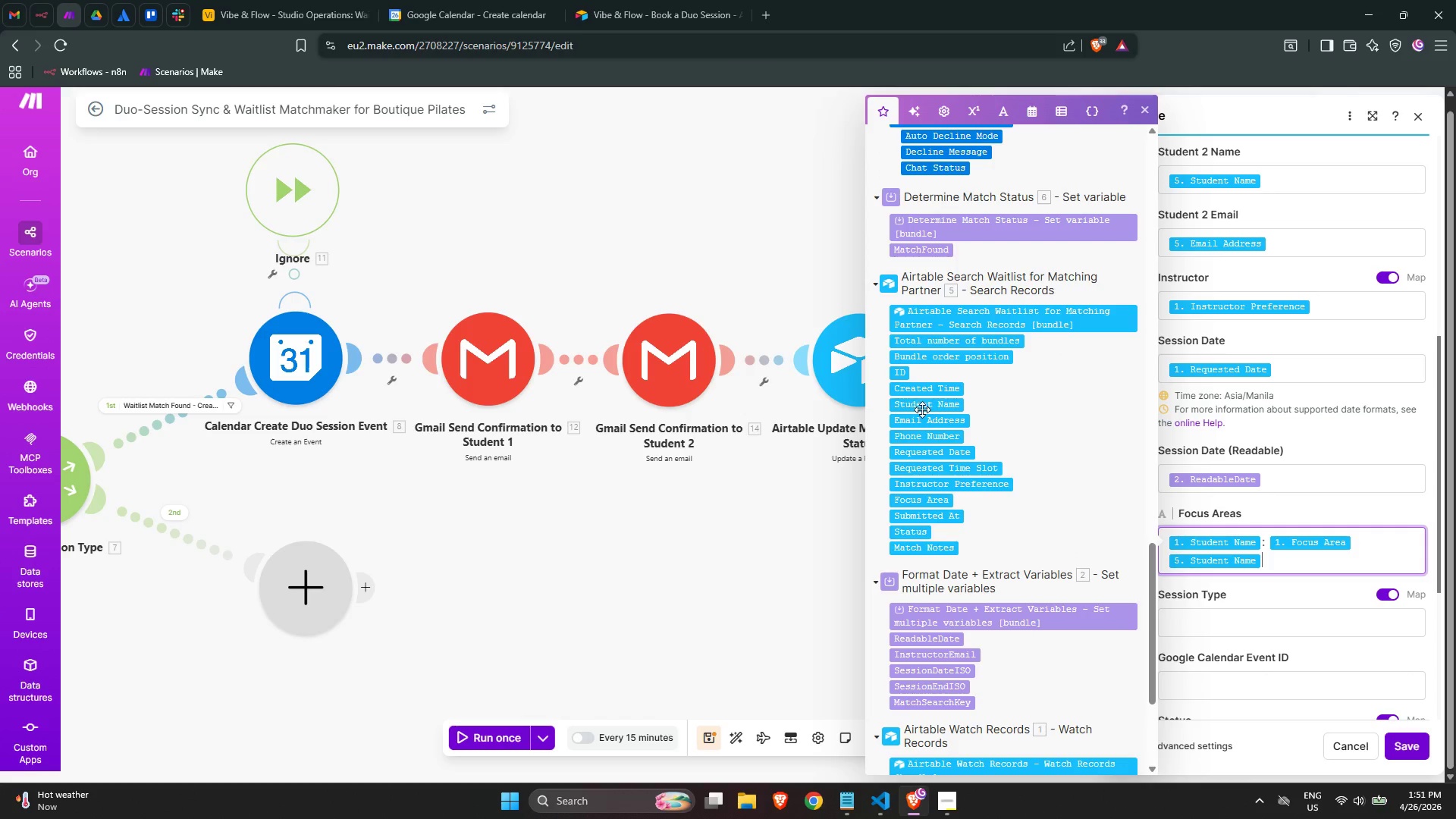 
key(Shift+Semicolon)
 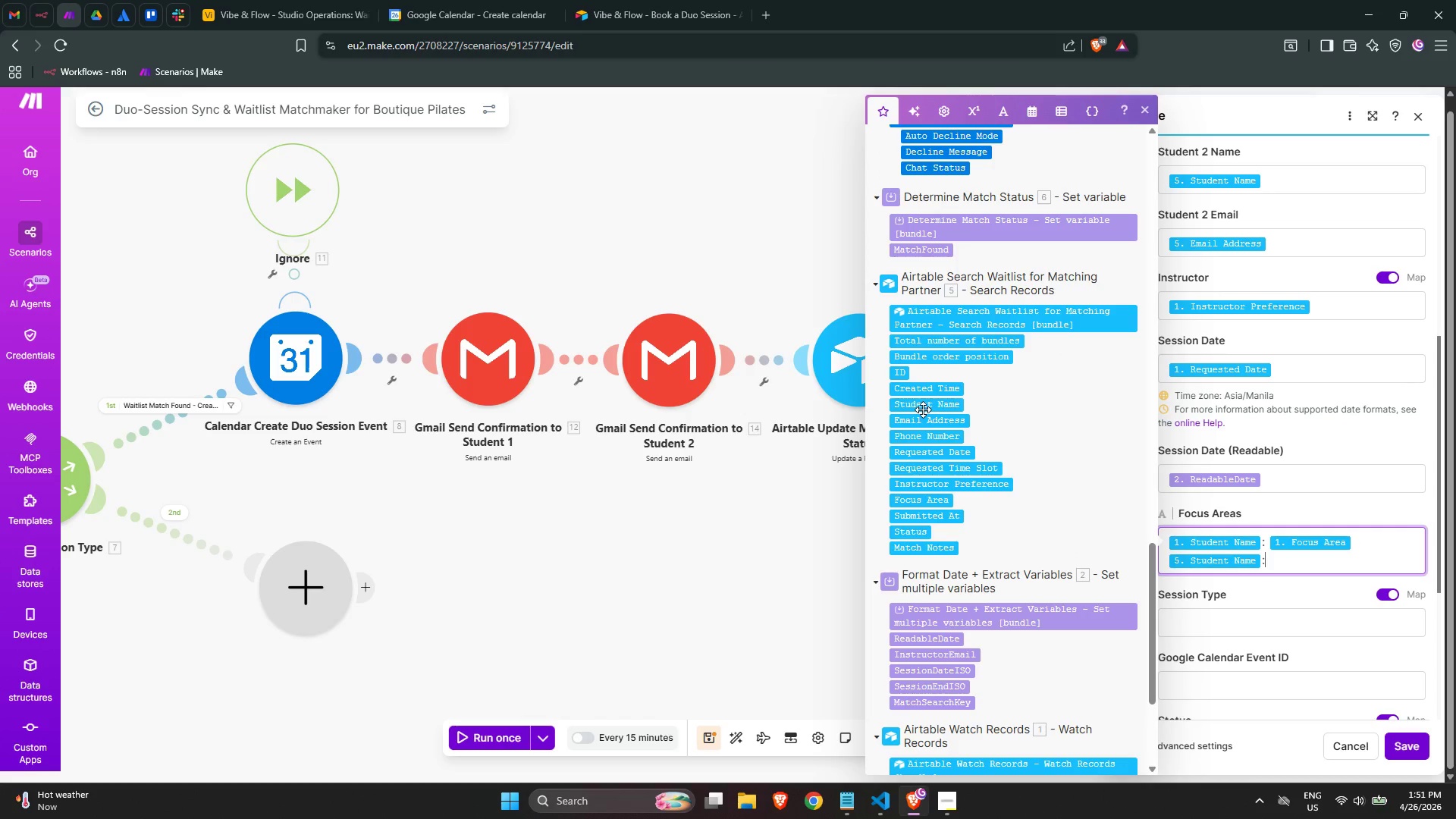 
key(Space)
 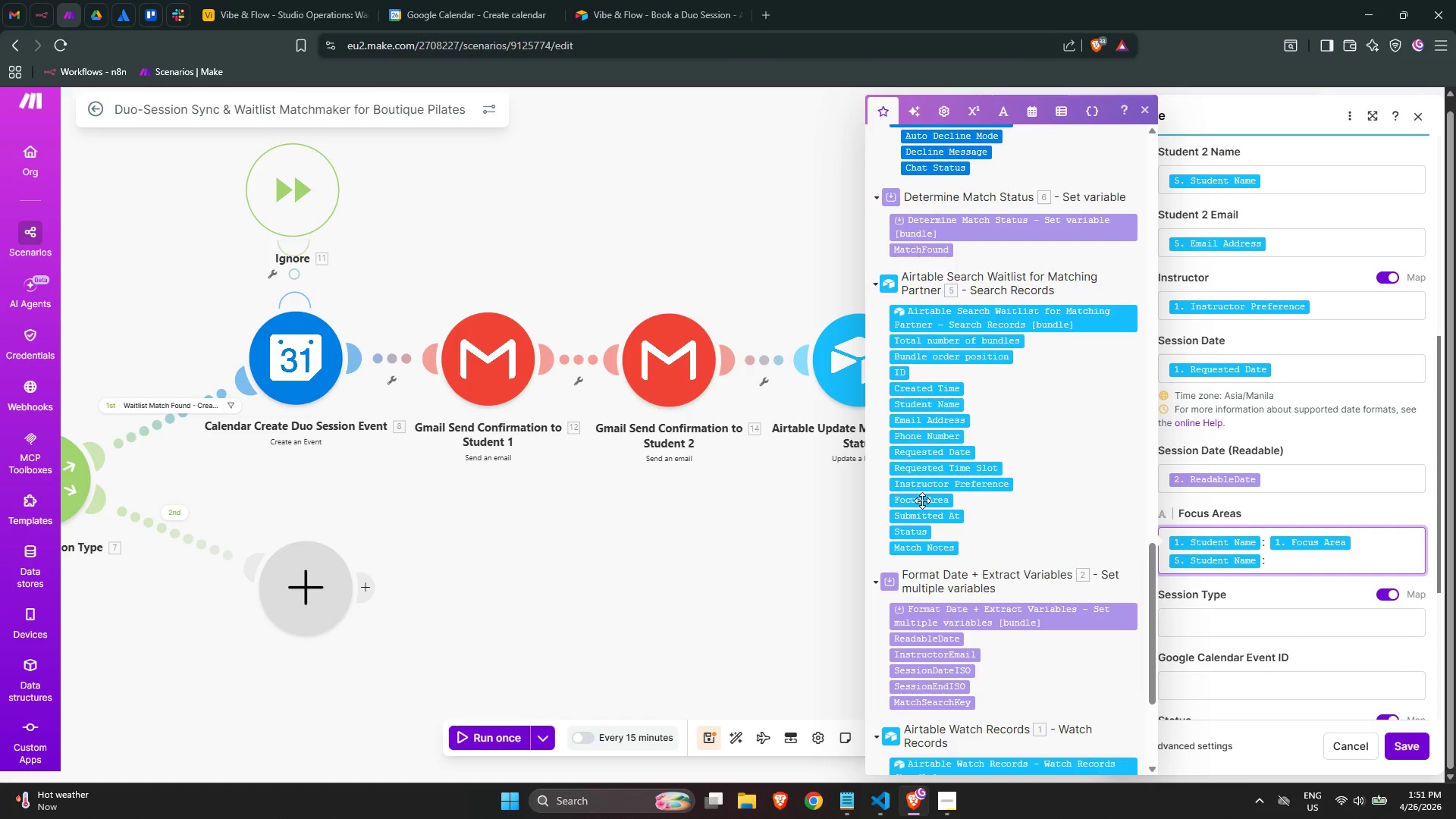 
left_click([922, 500])
 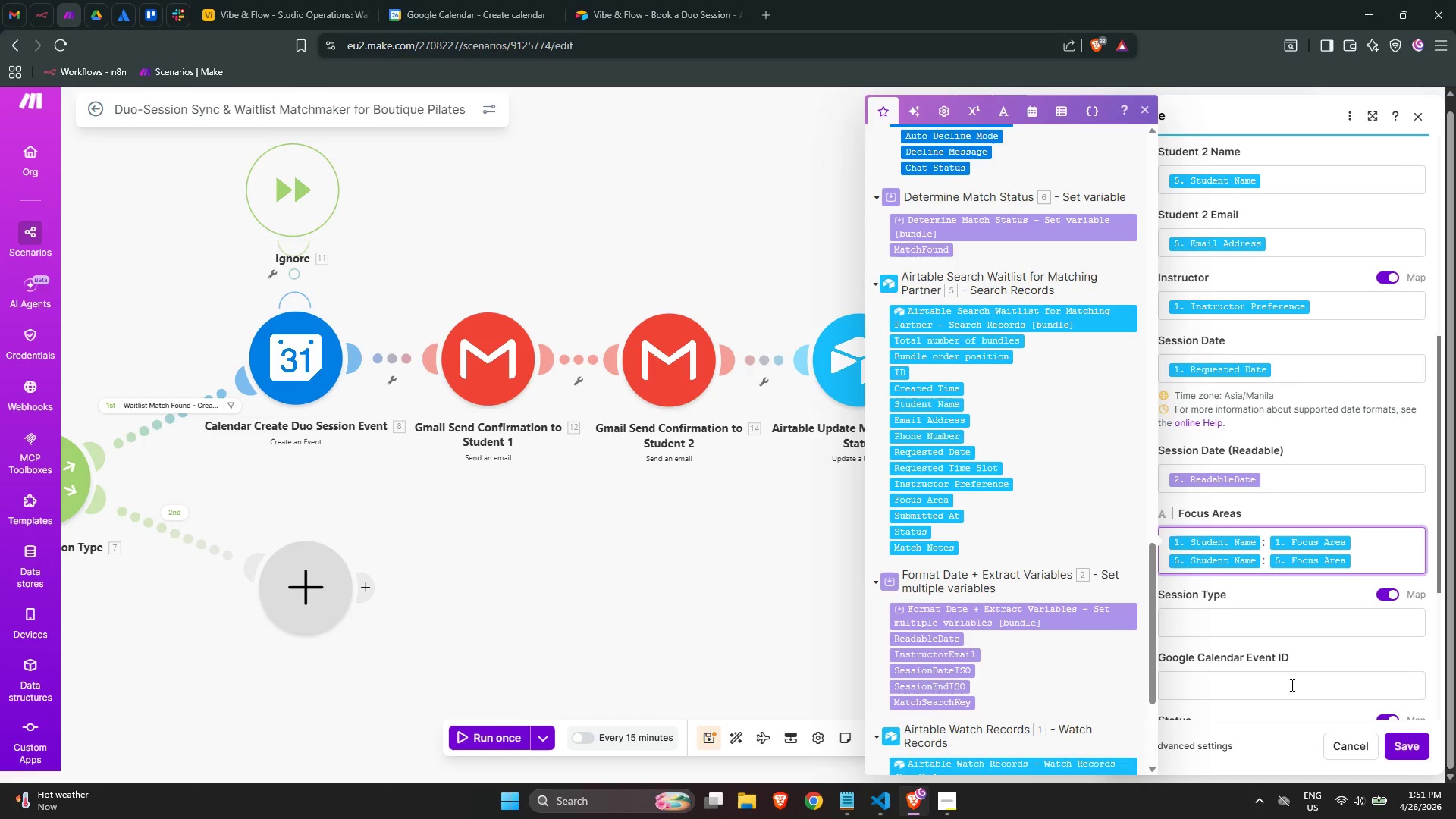 
left_click([1250, 623])
 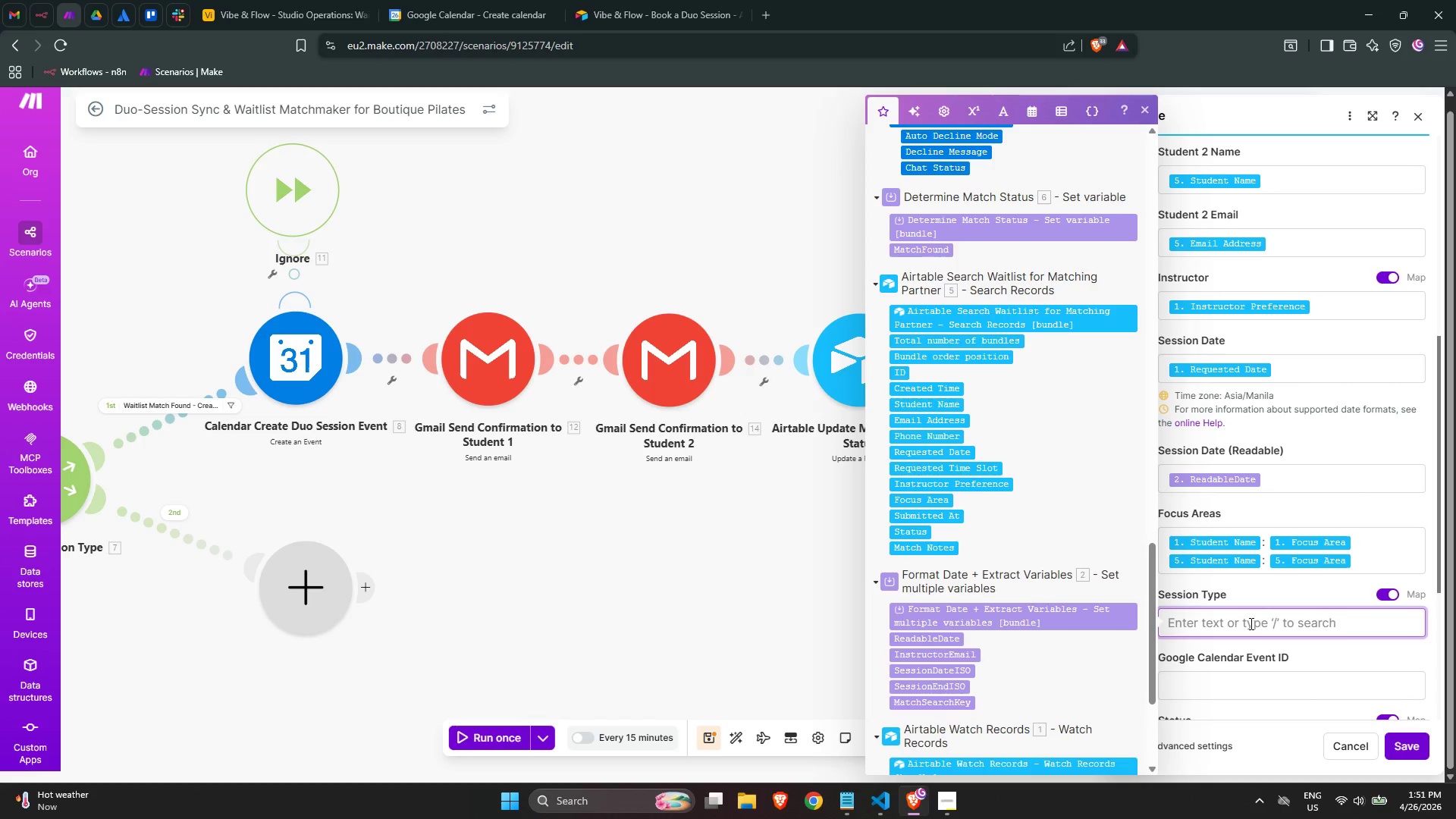 
type(Duo Confir)
key(Backspace)
type(rmed)
 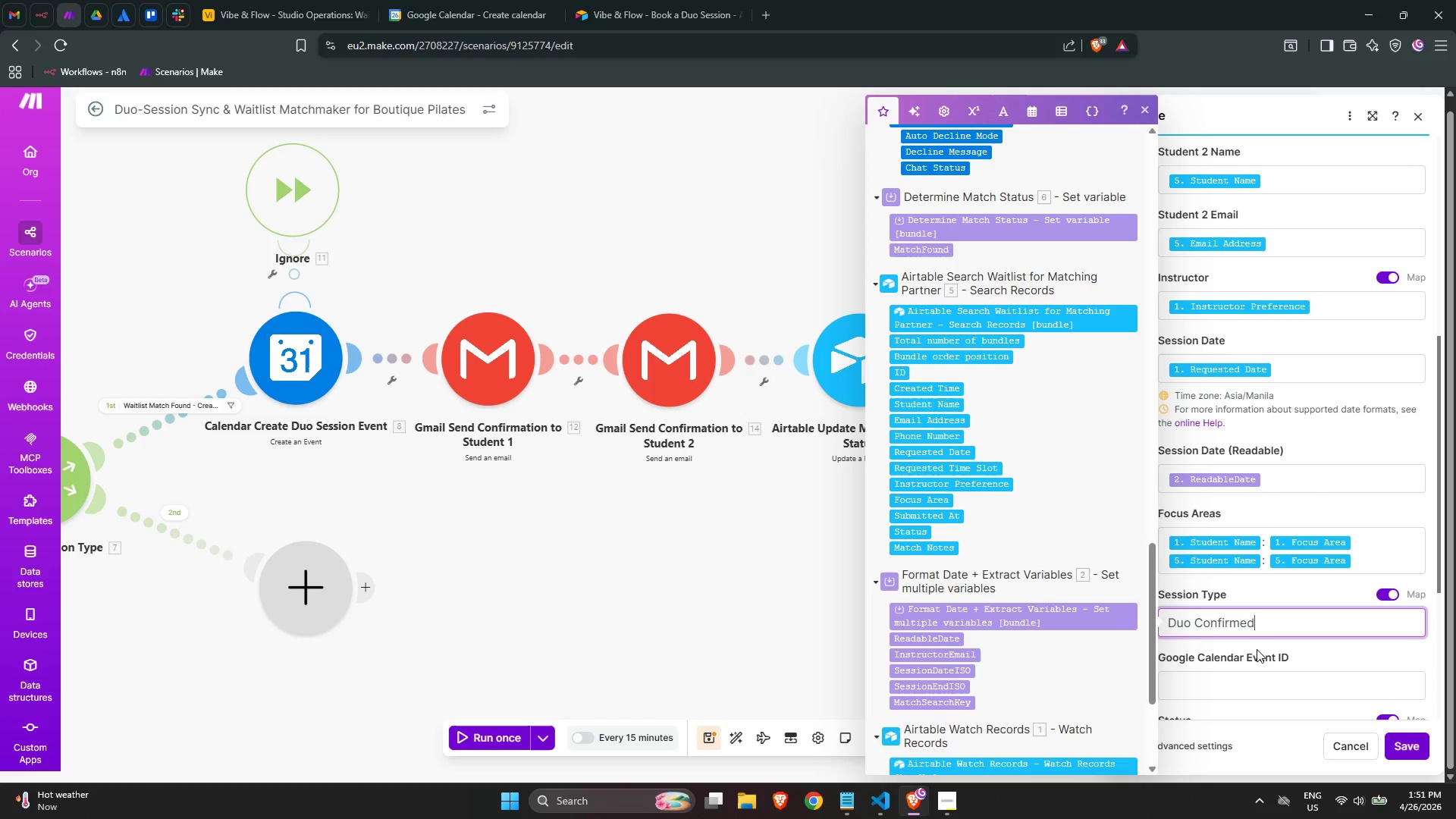 
left_click([1232, 679])
 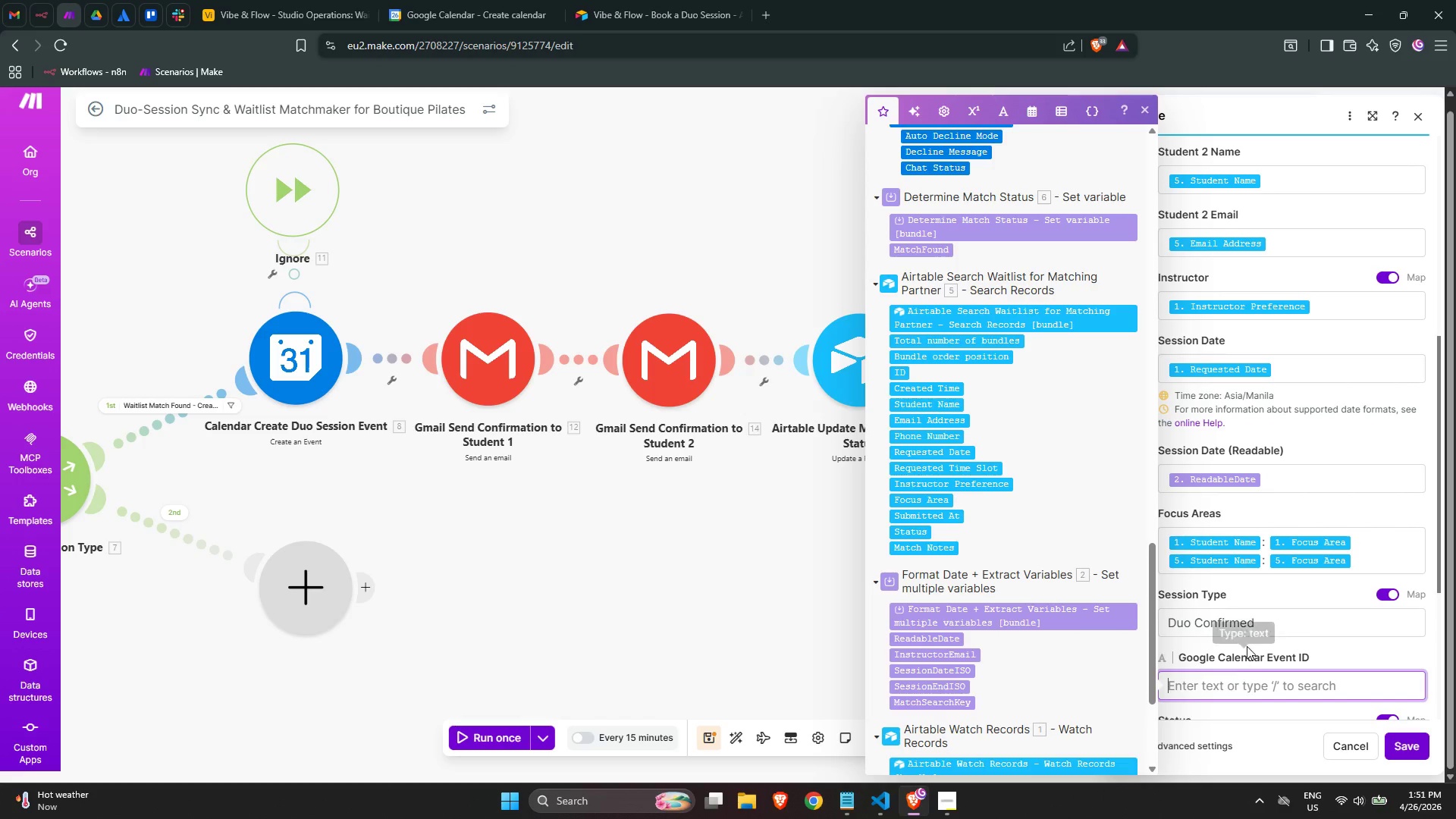 
scroll: coordinate [1241, 627], scroll_direction: down, amount: 4.0
 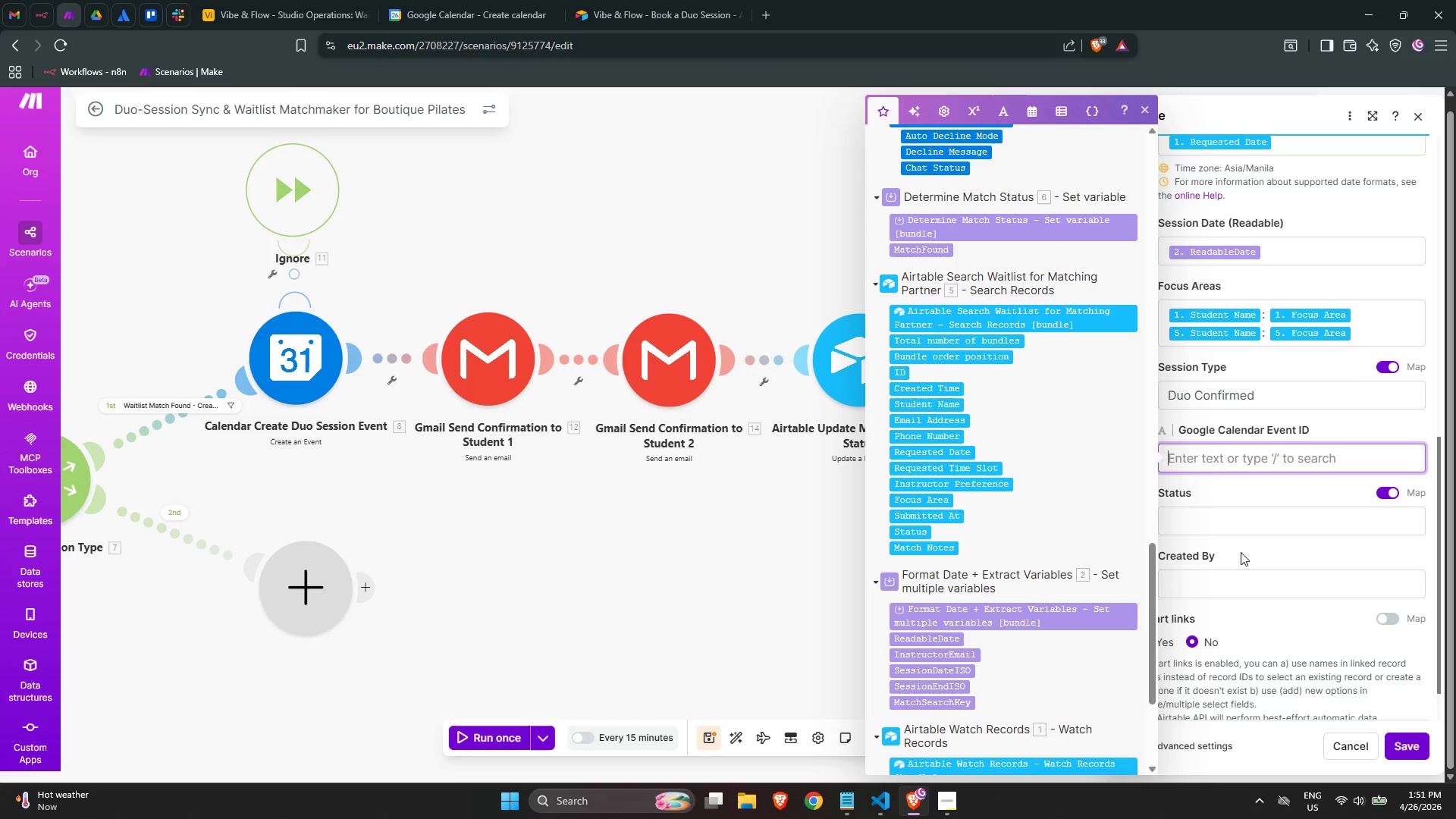 
left_click([1238, 547])
 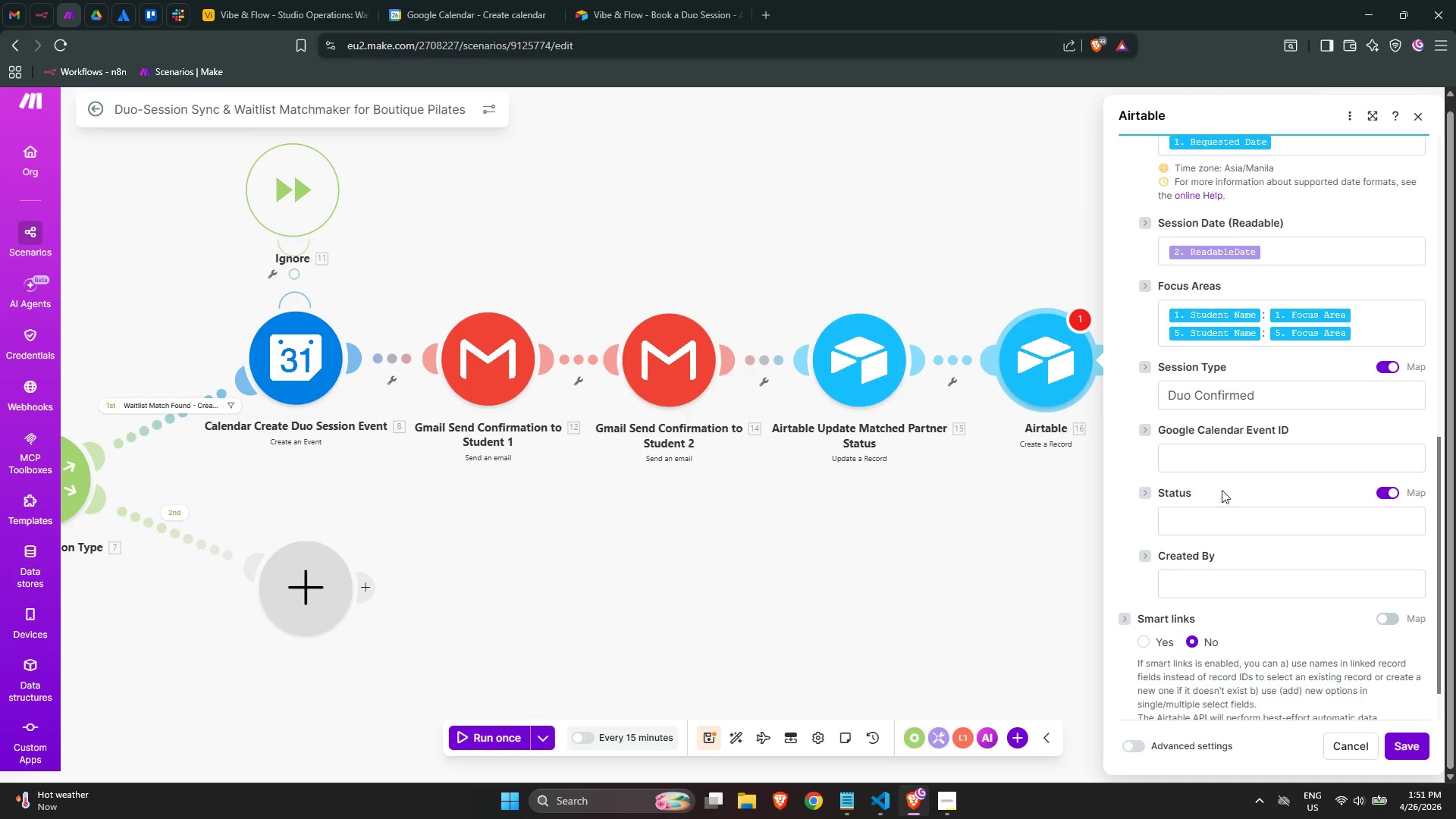 
left_click([1234, 452])
 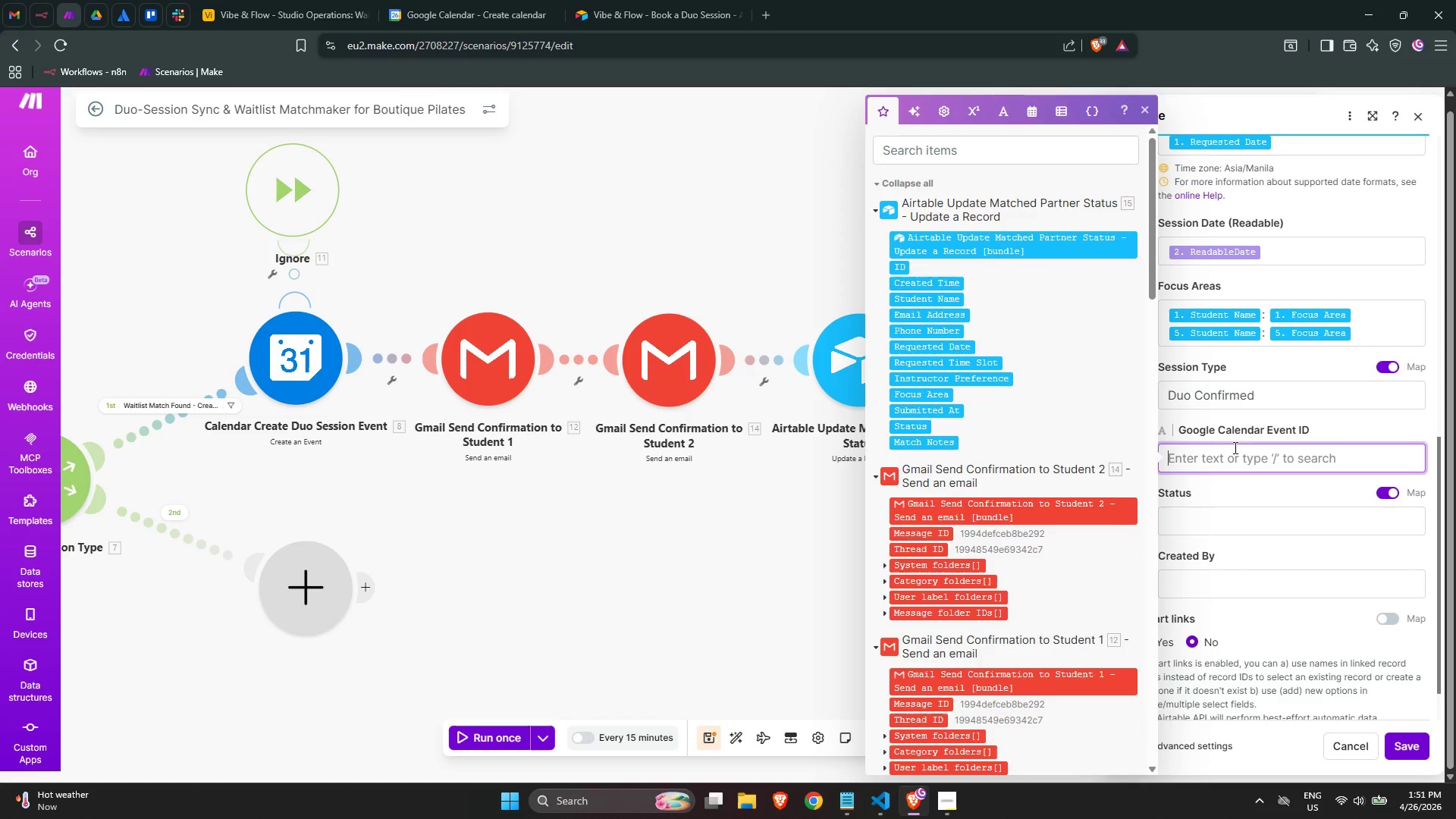 
scroll: coordinate [1103, 447], scroll_direction: up, amount: 3.0
 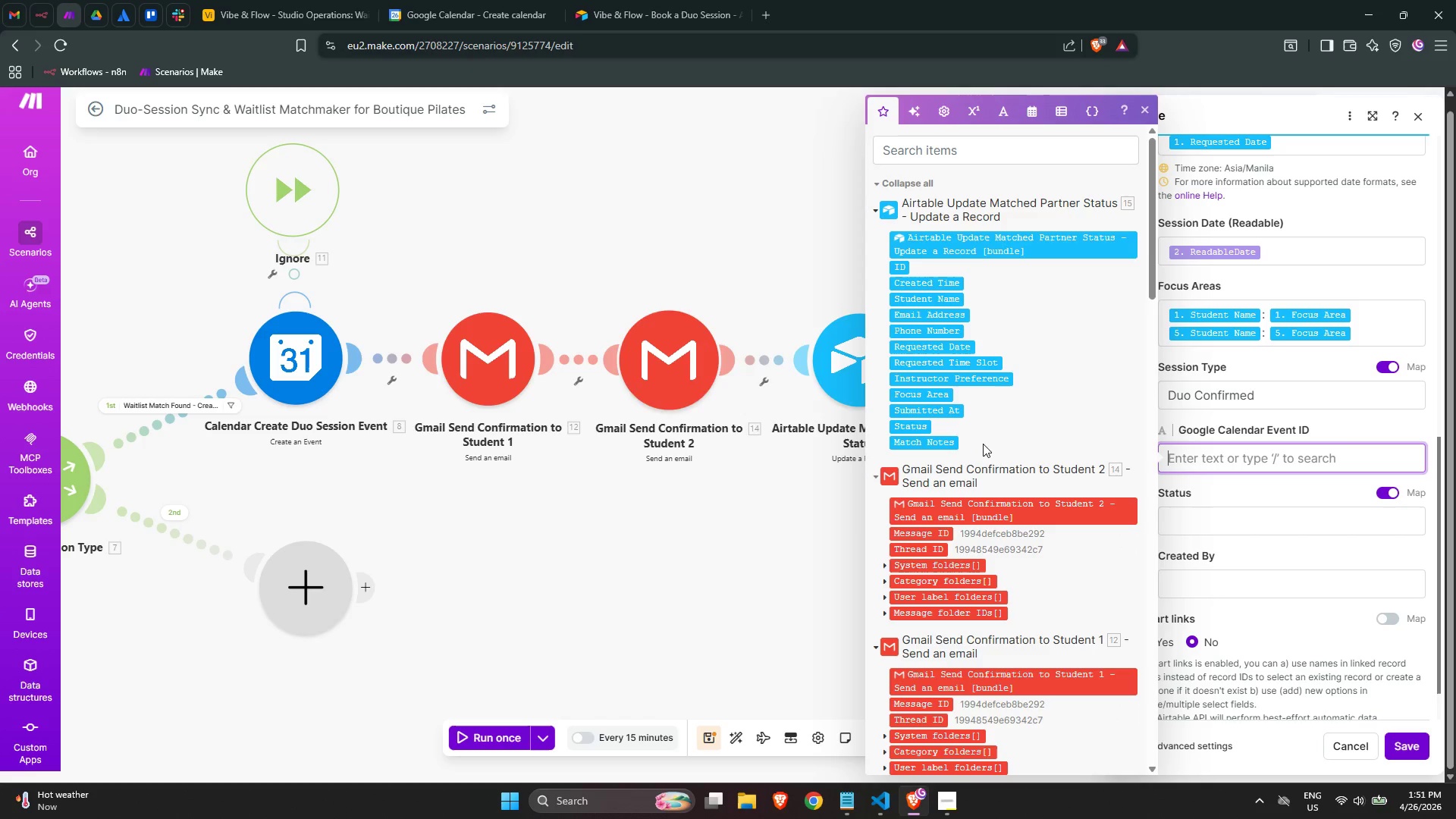 
scroll: coordinate [950, 397], scroll_direction: down, amount: 7.0
 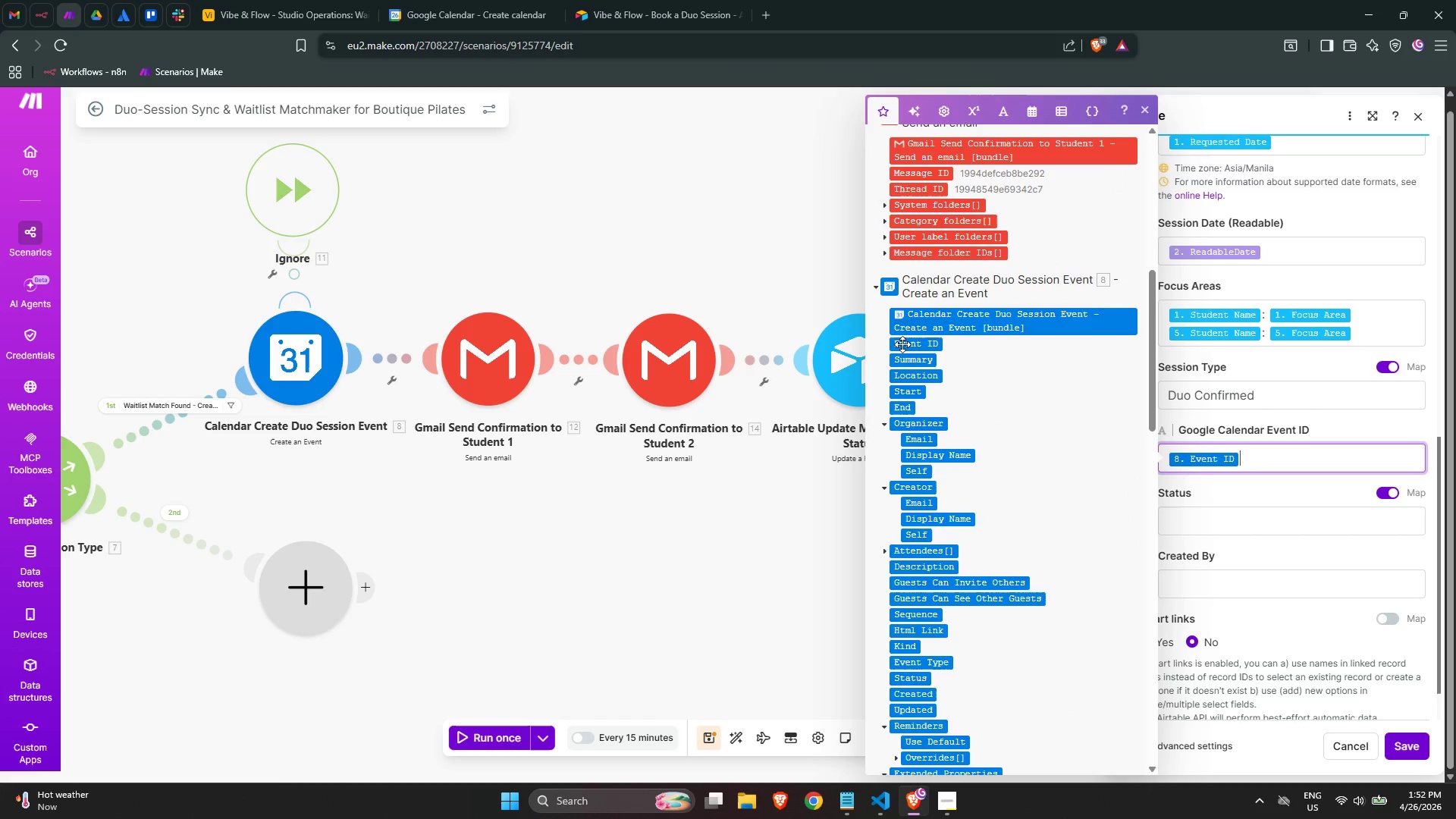 
wait(5.53)
 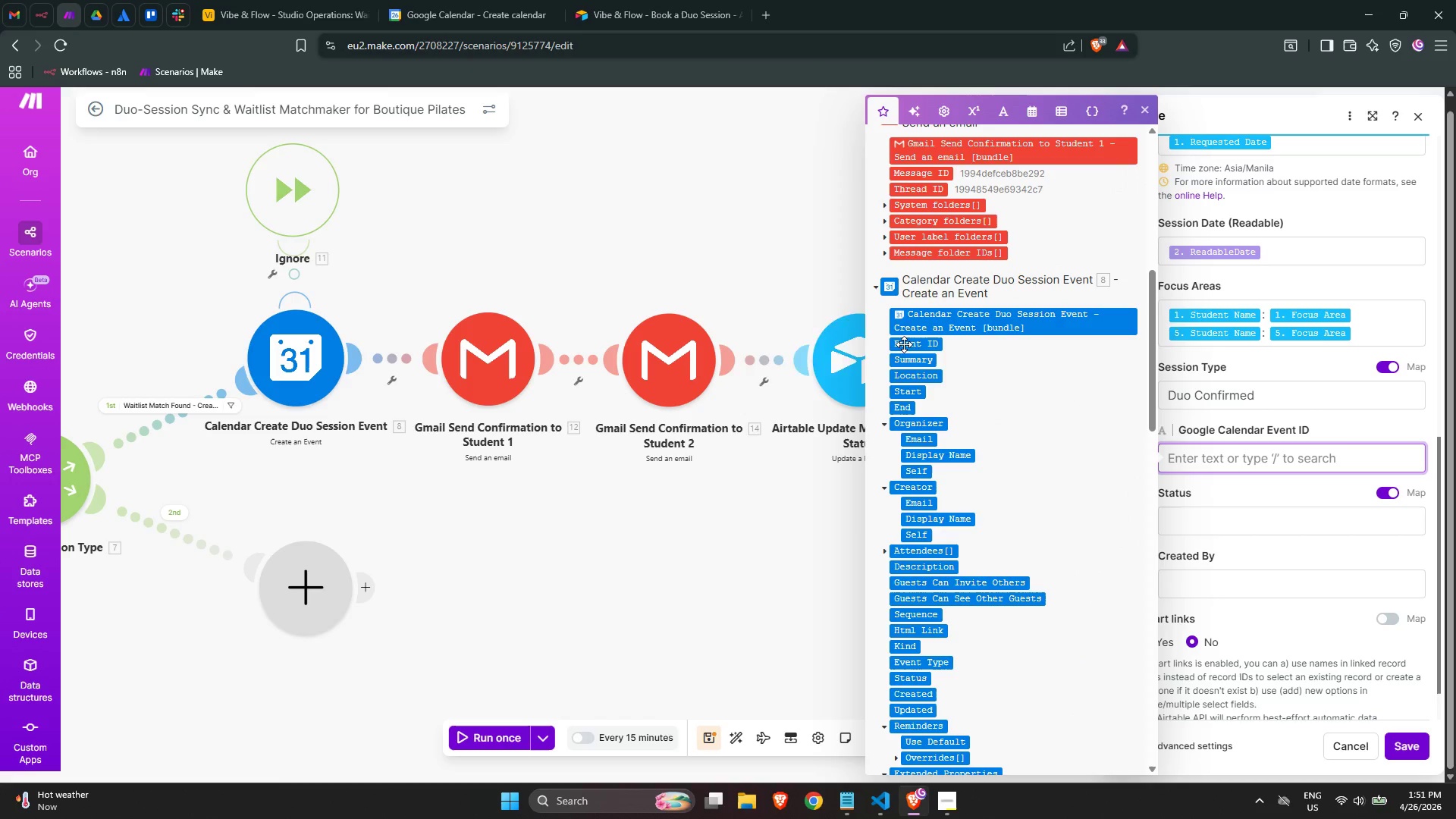 
left_click([1222, 526])
 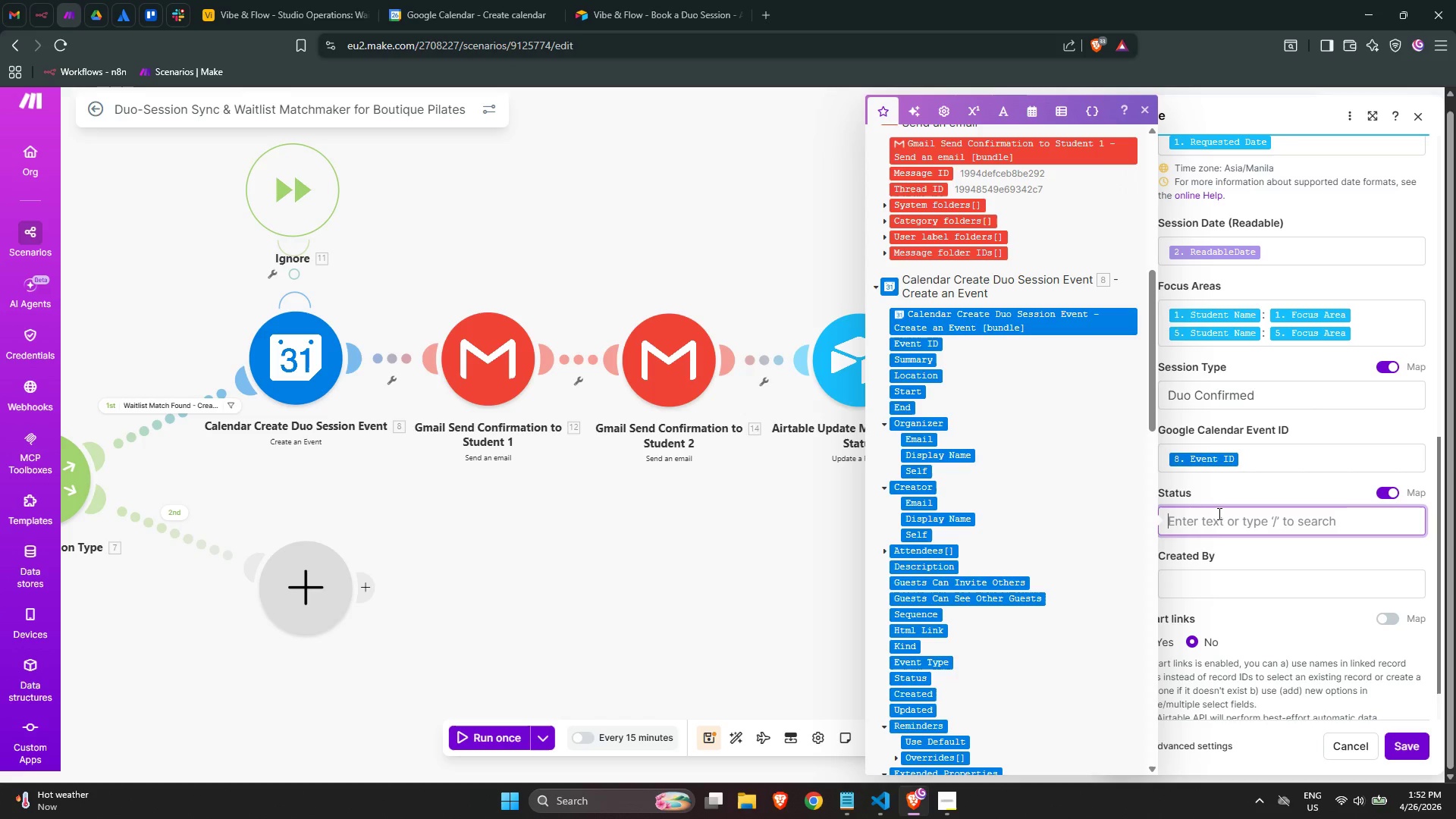 
type(Confirmed)
 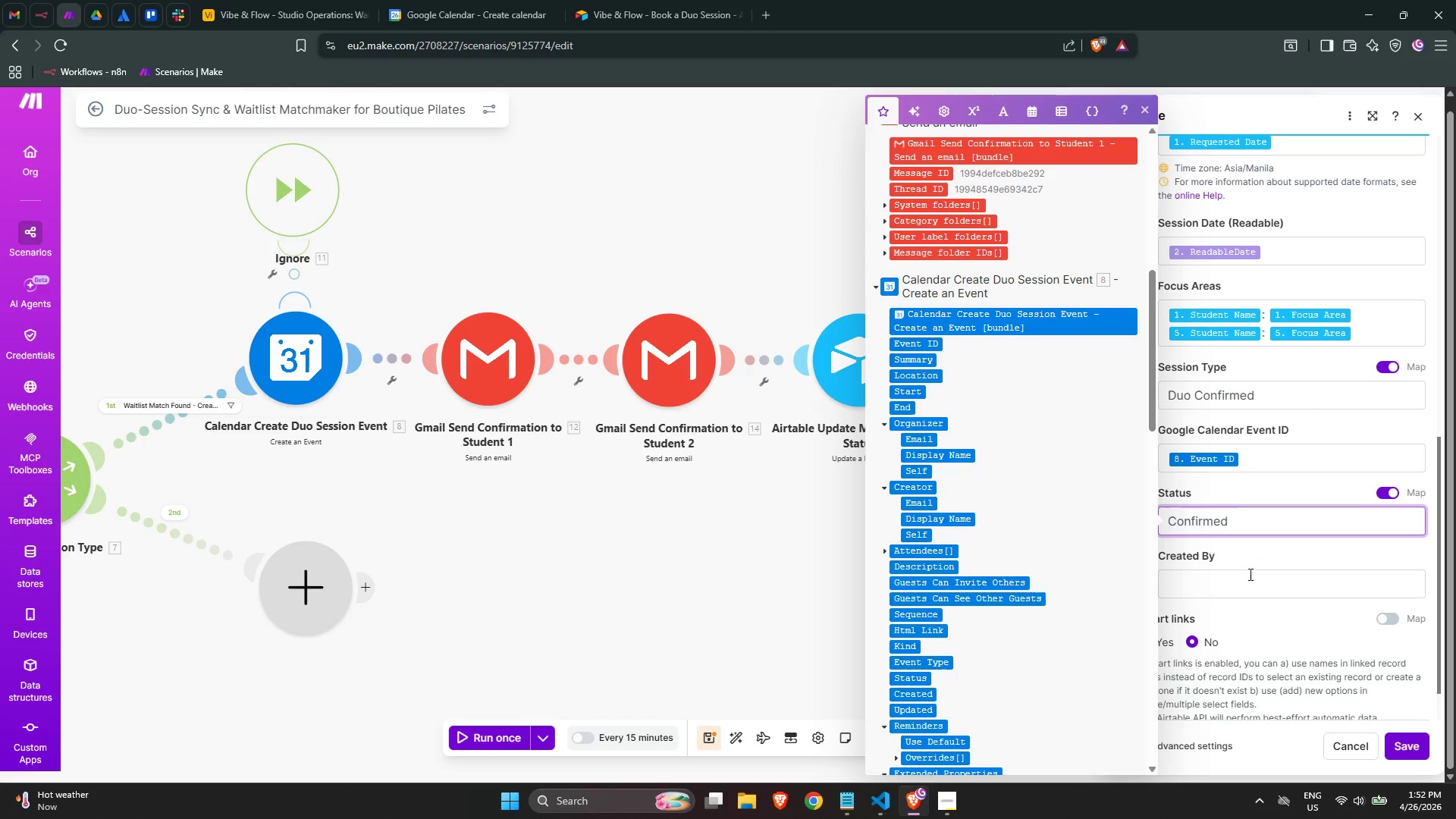 
left_click([1250, 577])
 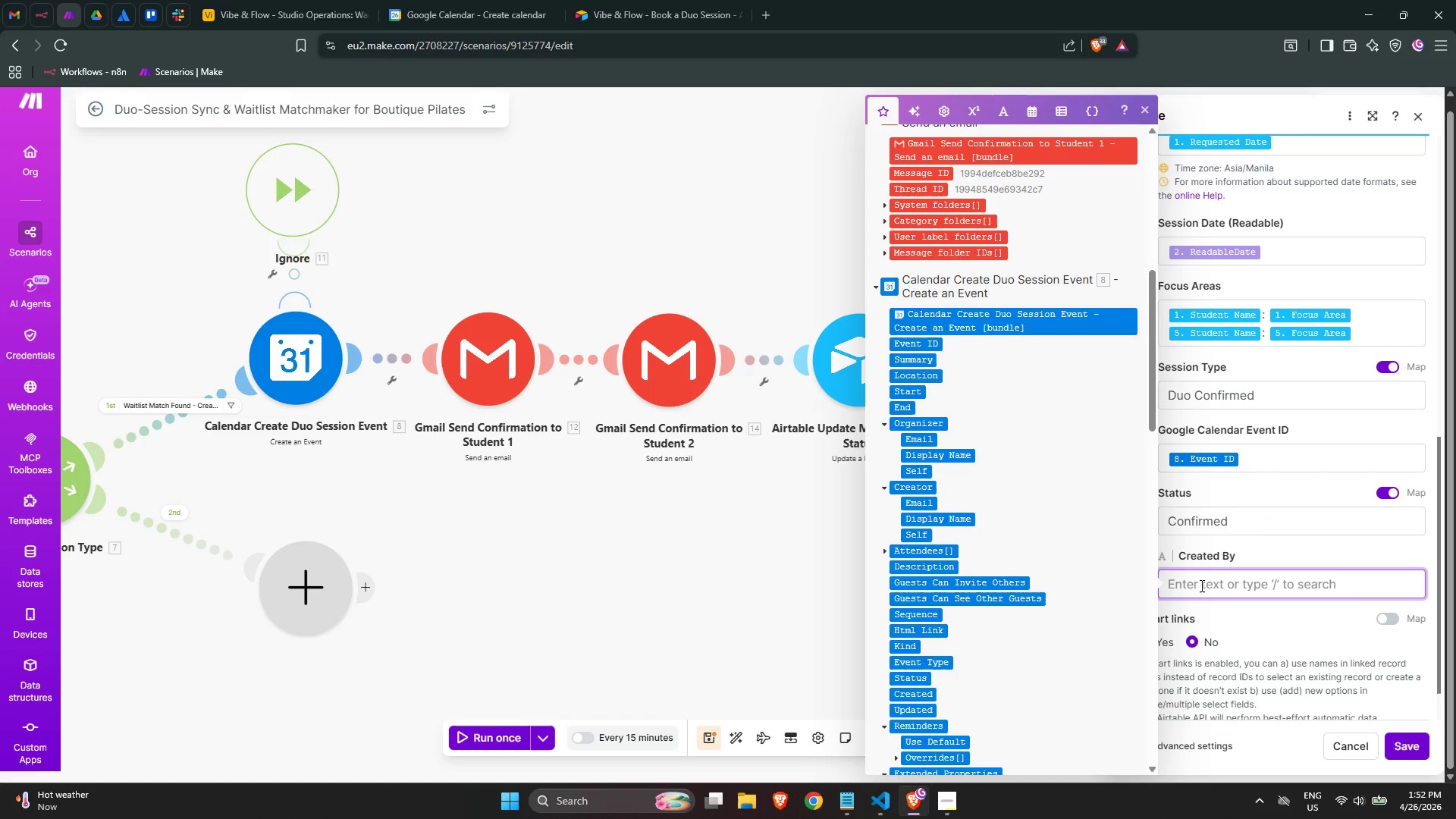 
type(Mk)
key(Backspace)
type(akec.om Automation)
 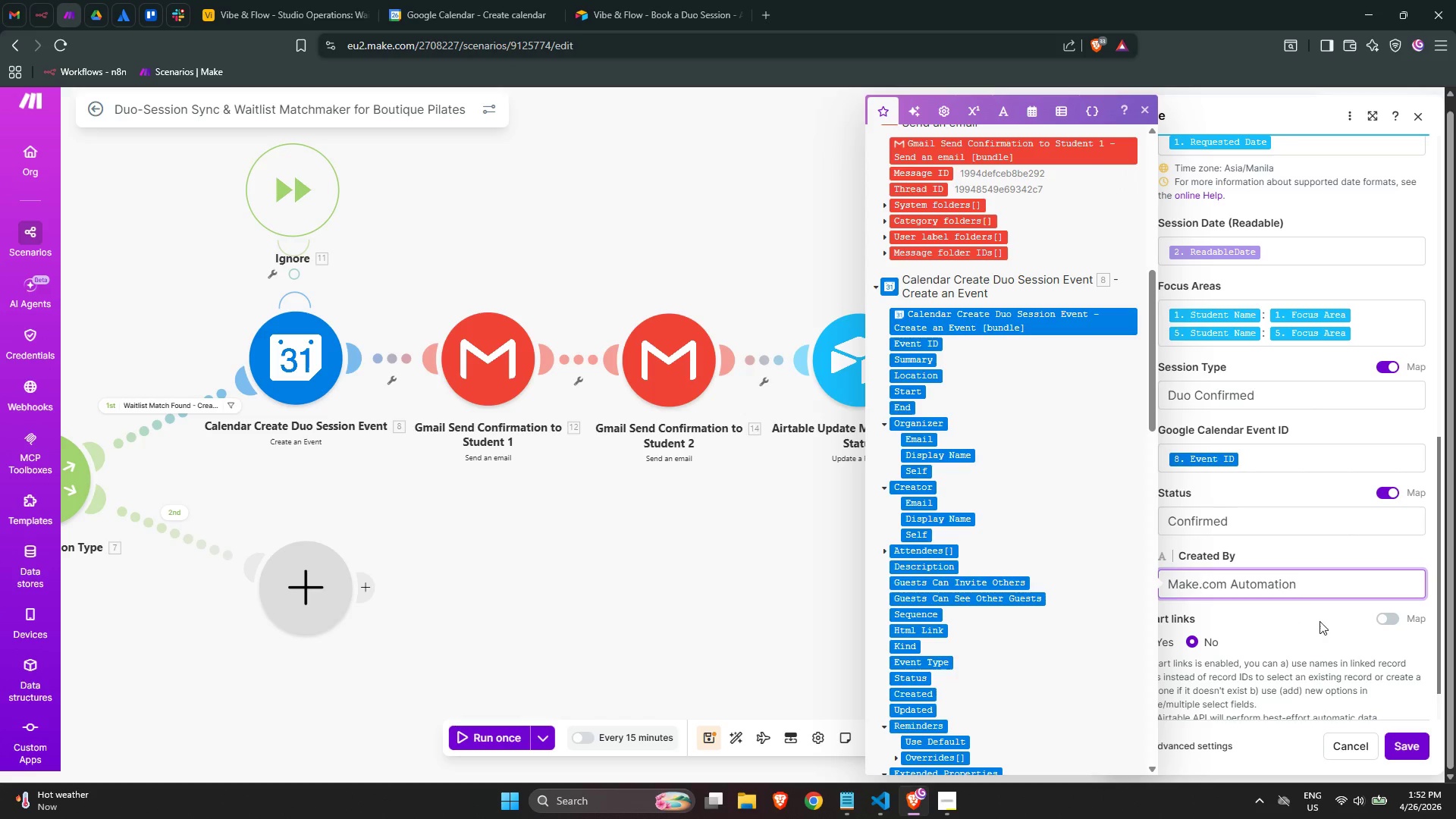 
left_click([1294, 616])
 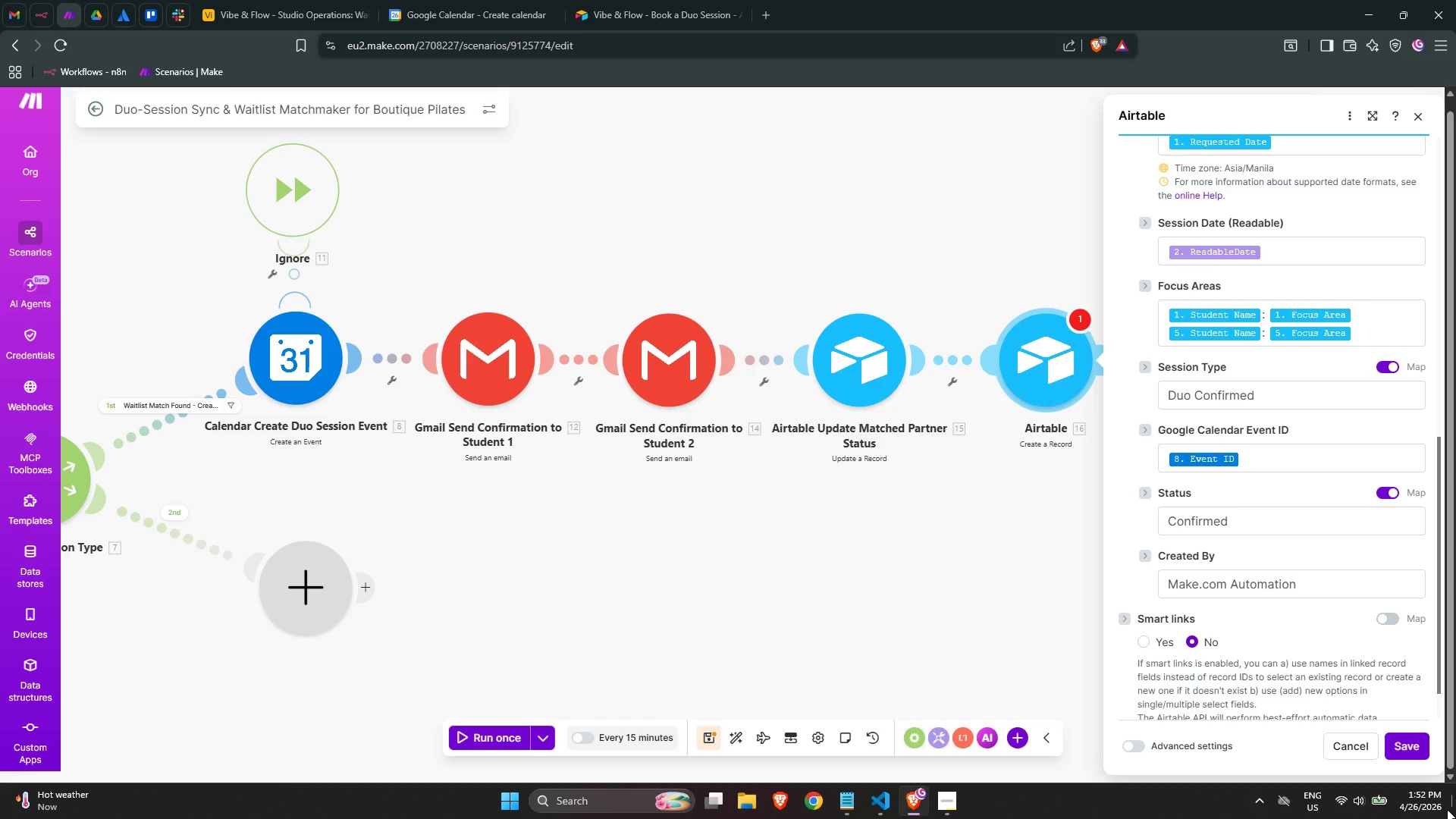 
left_click([1411, 742])
 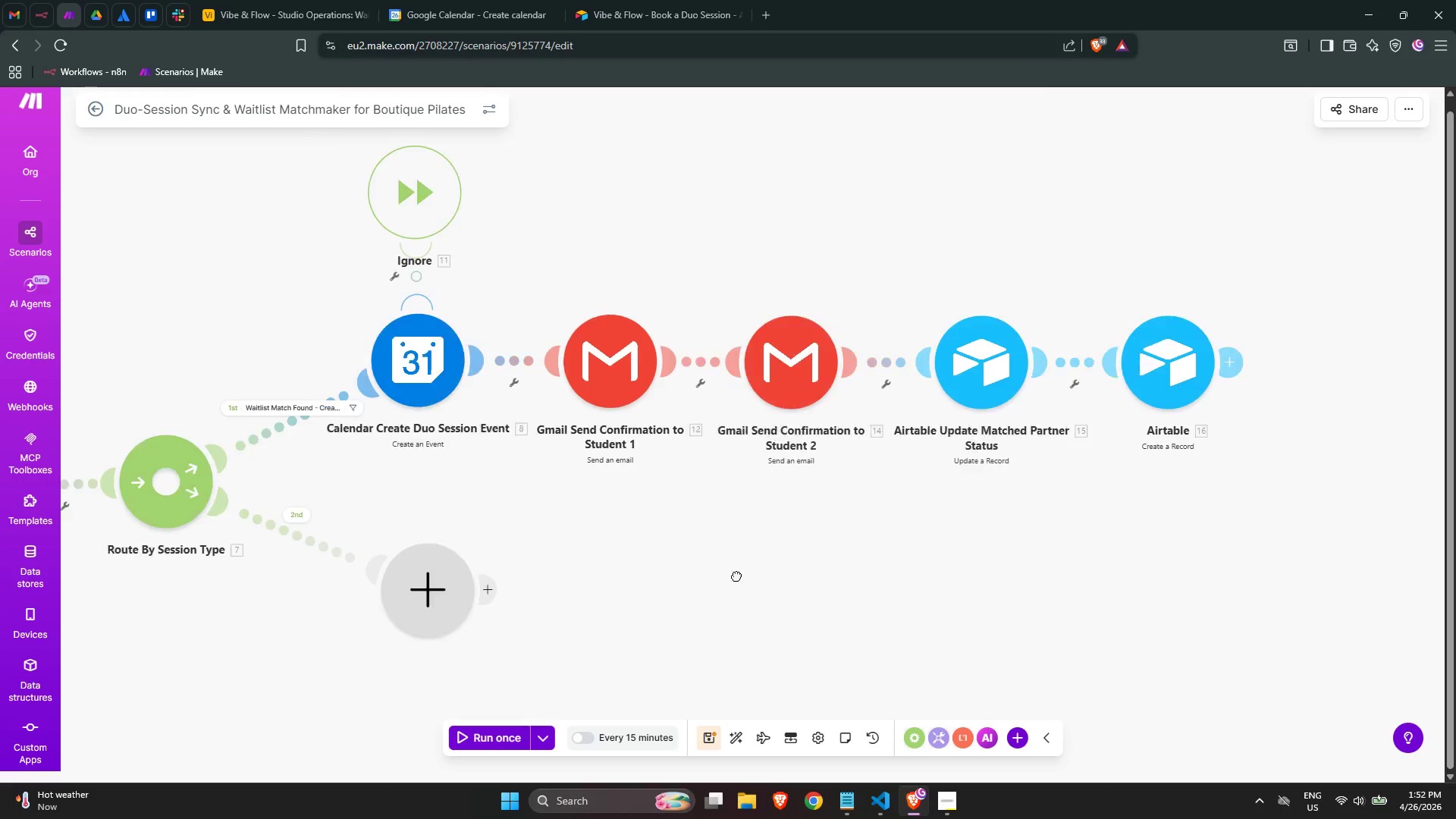 
wait(10.95)
 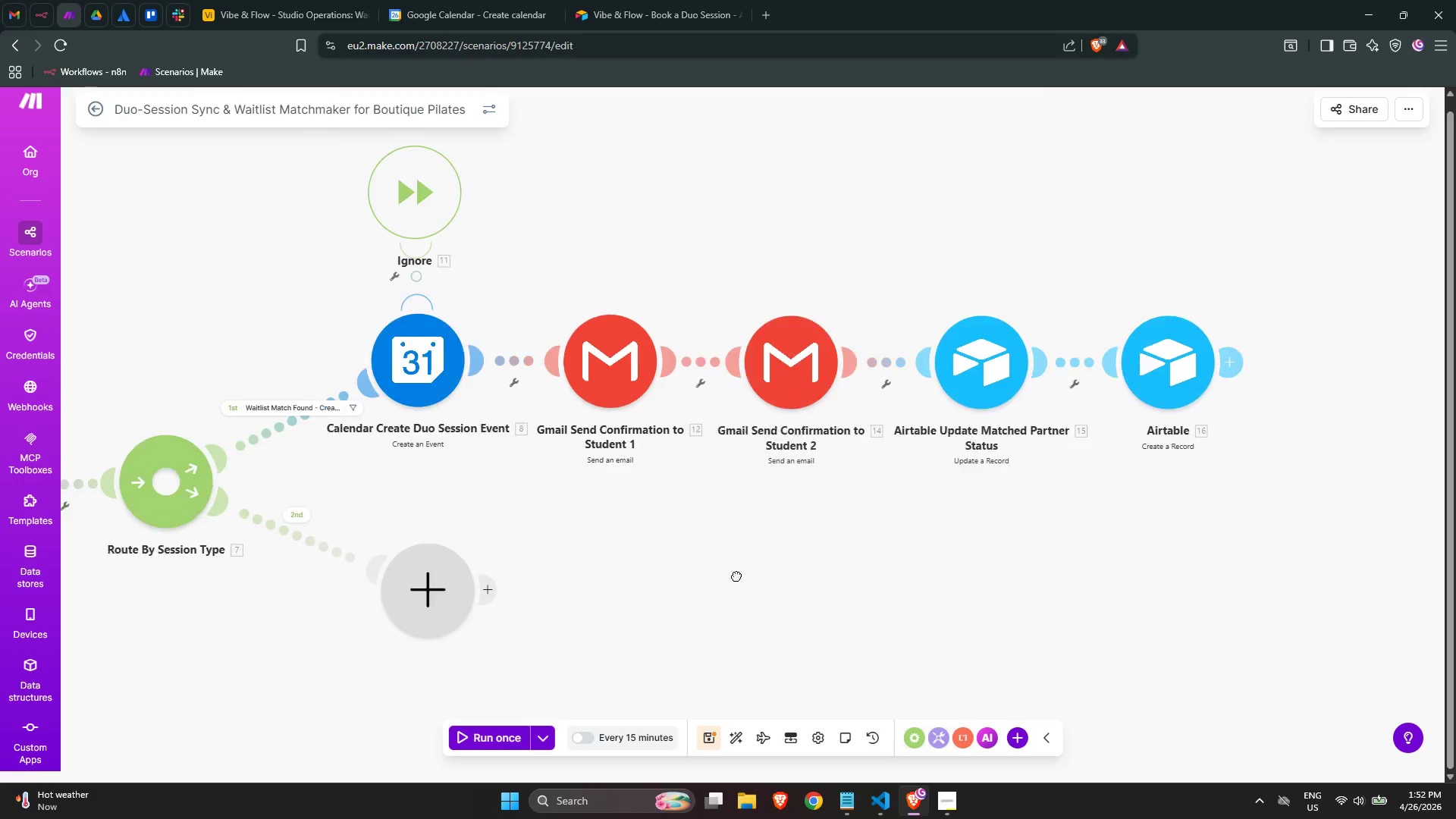 
left_click([592, 555])
 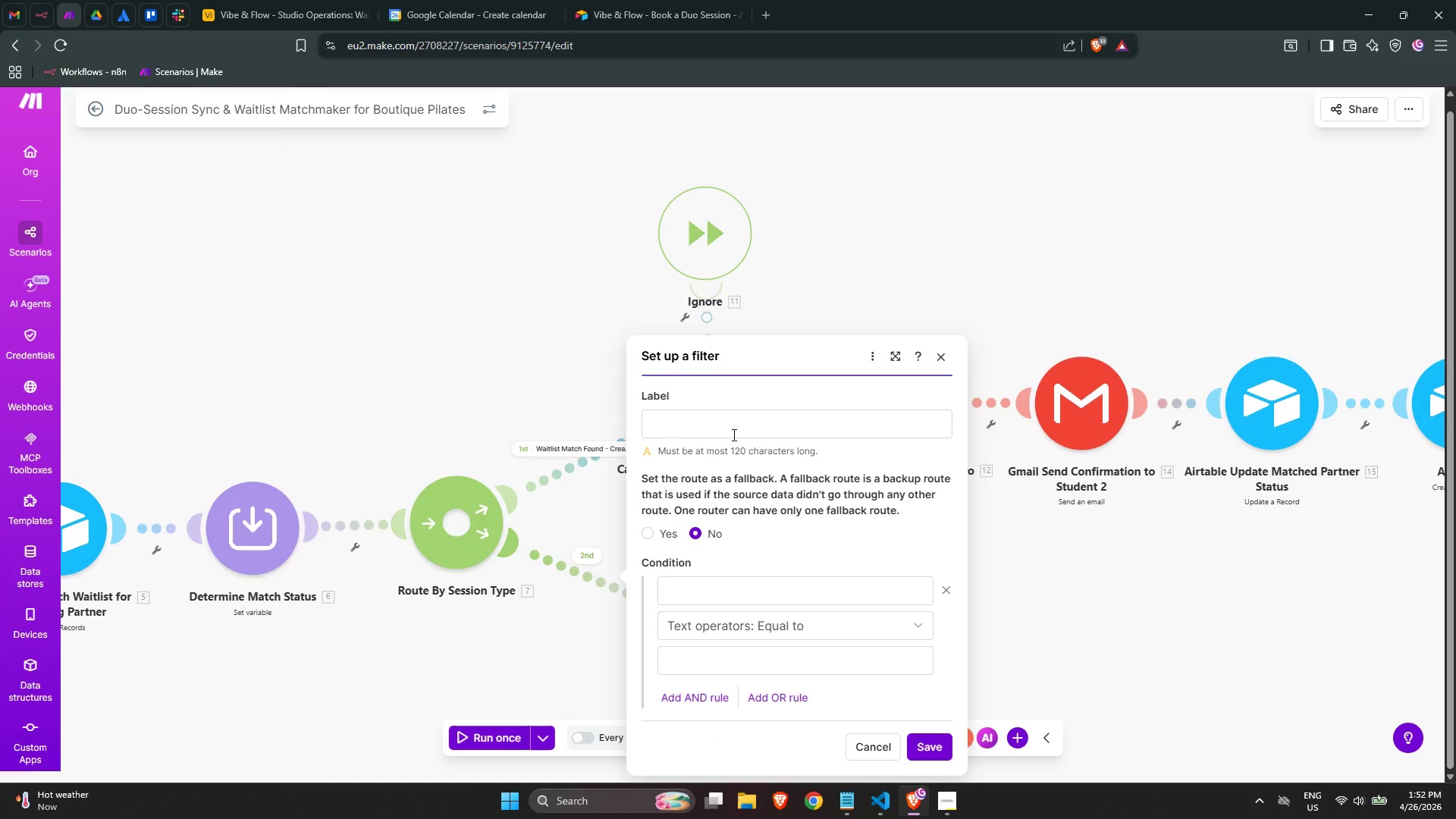 
type(No Wia)
 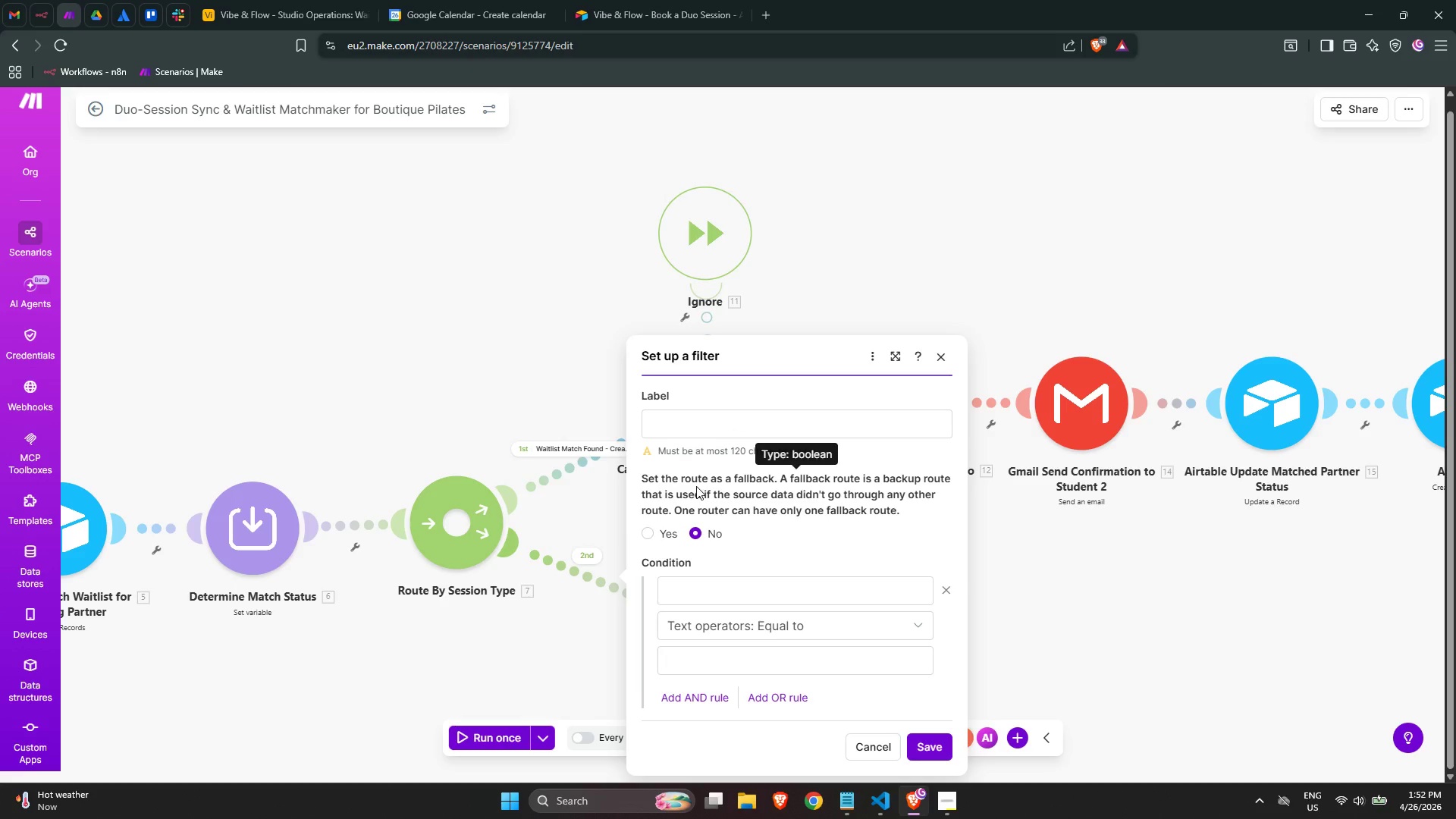 
left_click([705, 440])
 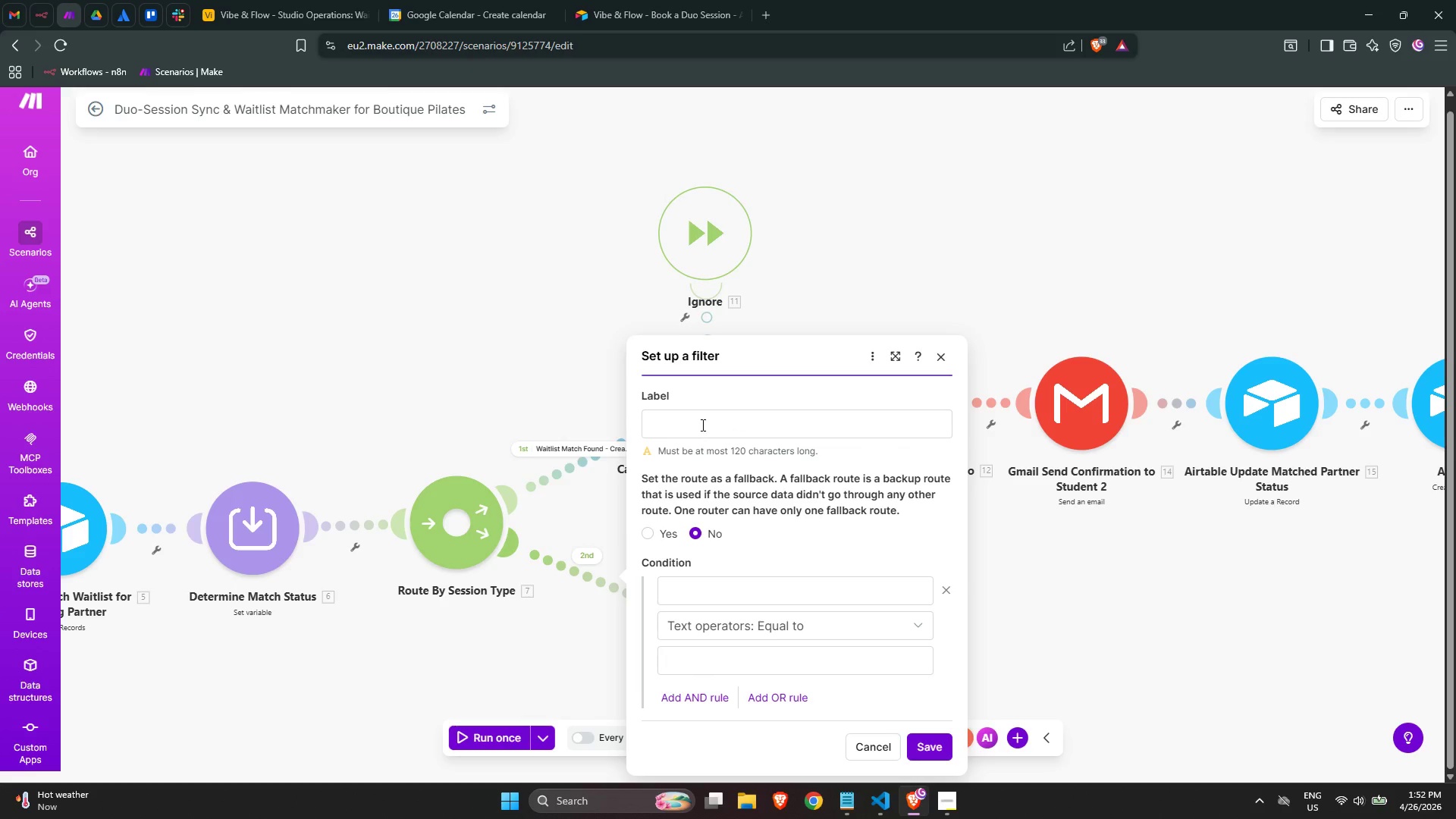 
left_click([701, 420])
 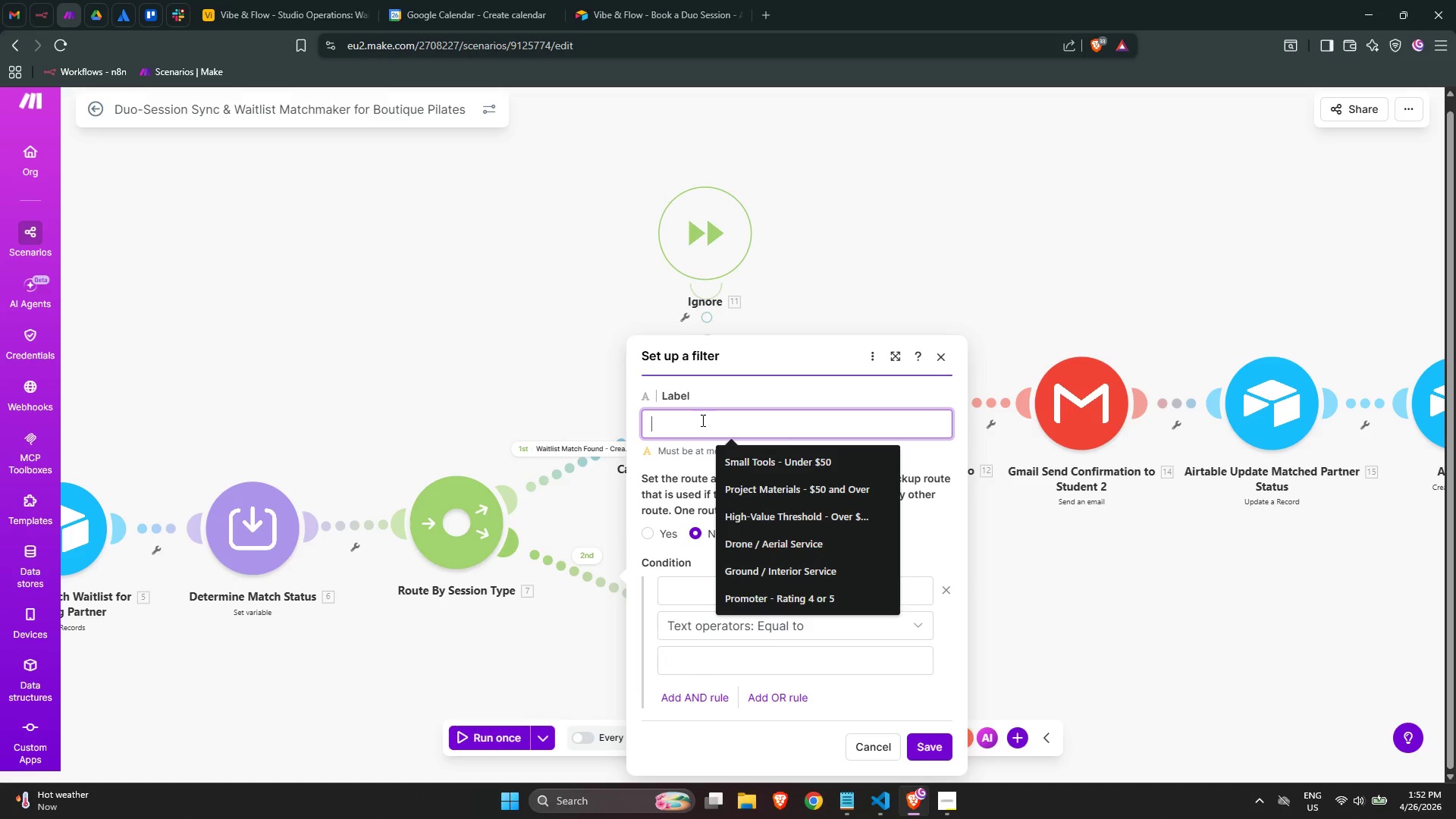 
type(No Waitlist Match - Create Solos)
key(Backspace)
 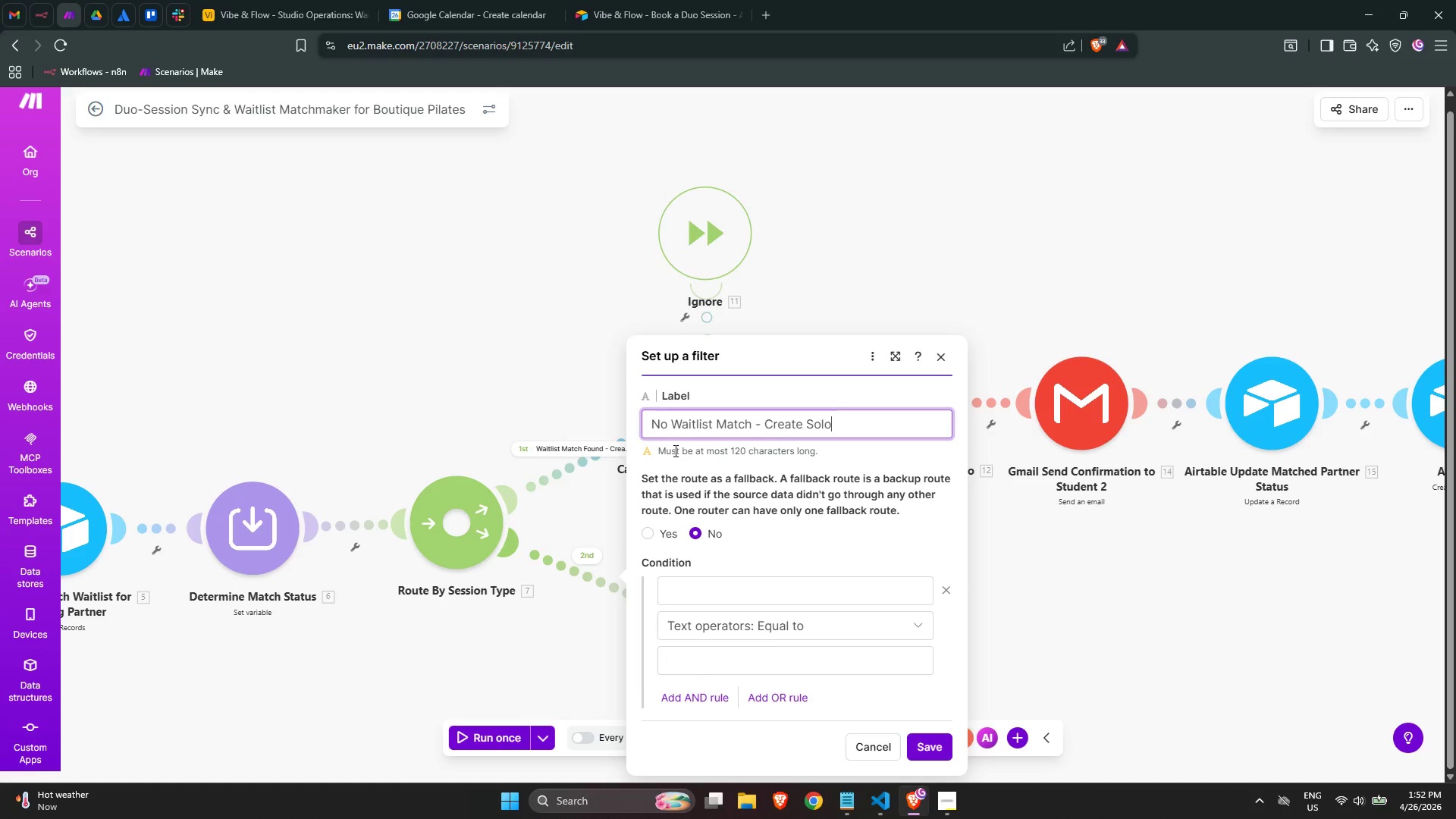 
type(-Pending)
 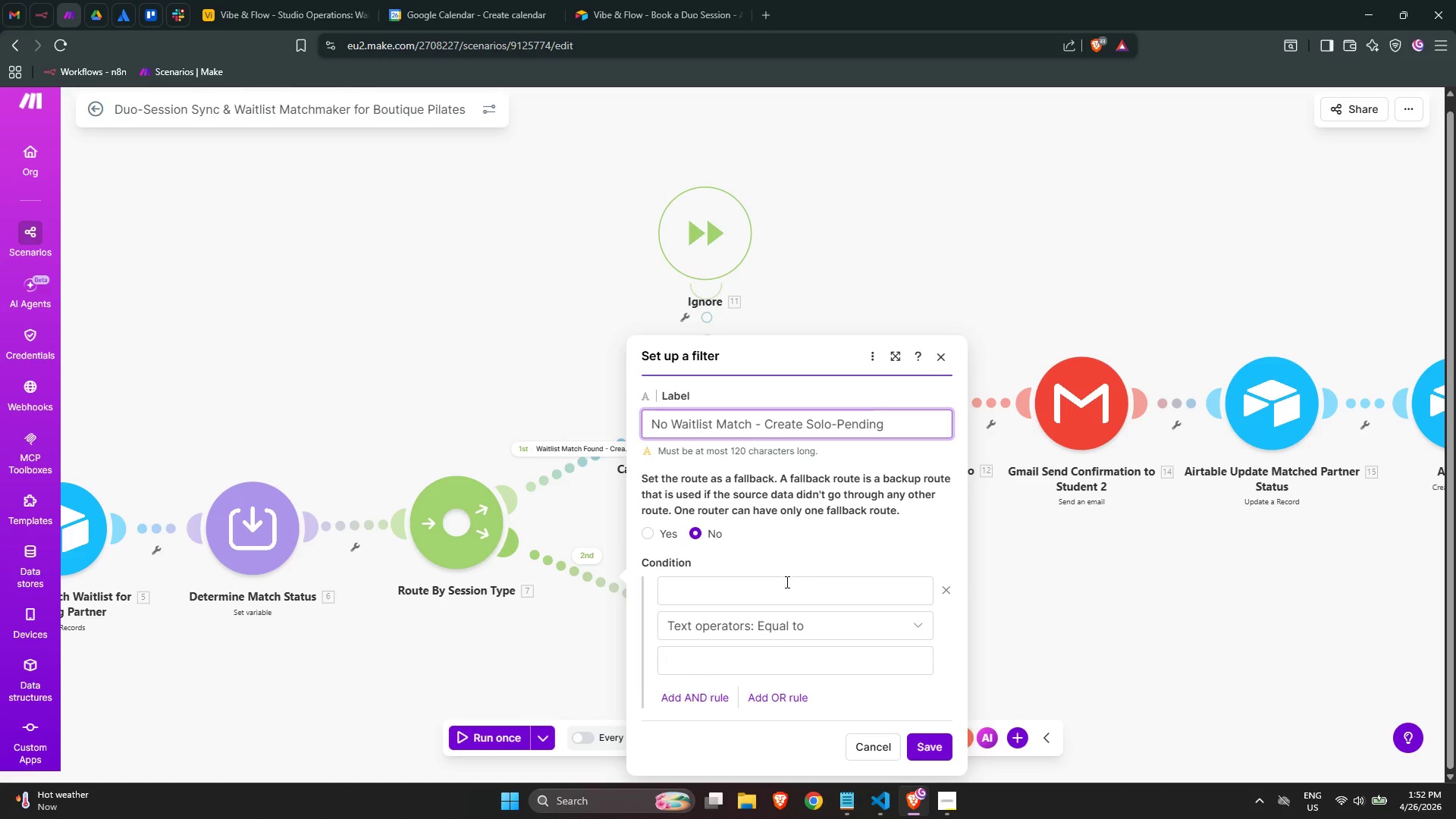 
left_click([773, 595])
 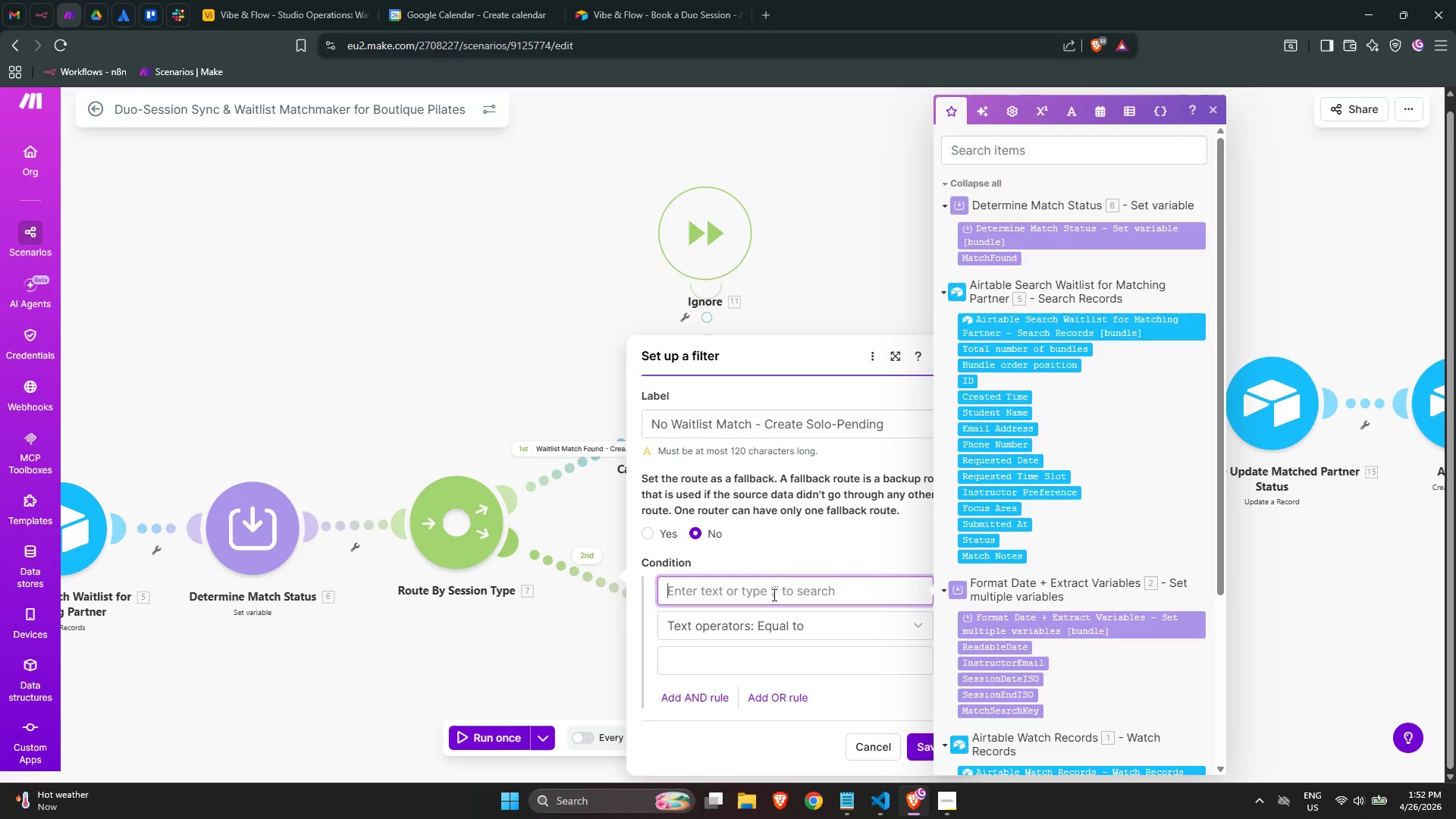 
scroll: coordinate [767, 585], scroll_direction: down, amount: 1.0
 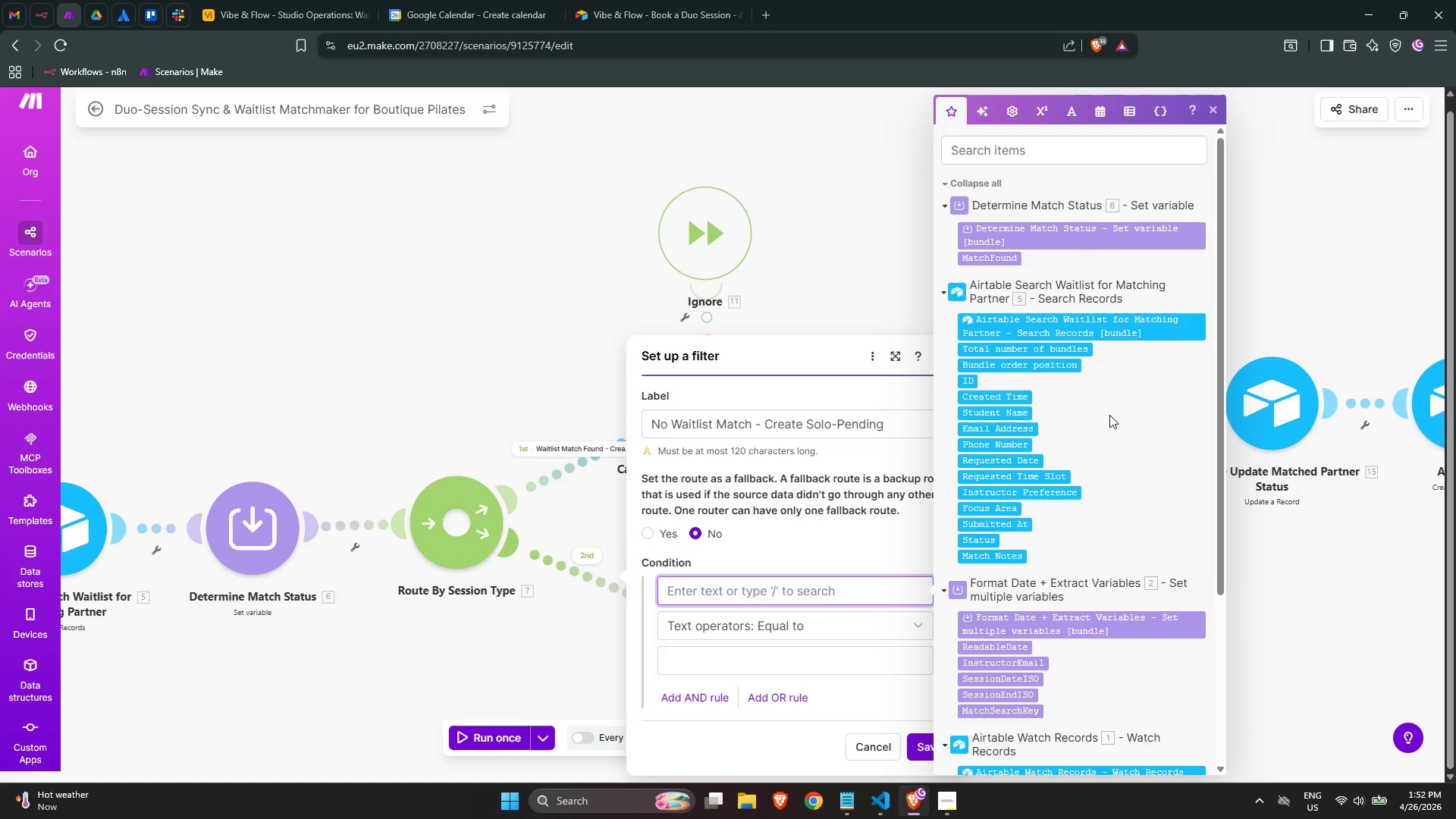 
scroll: coordinate [1092, 424], scroll_direction: none, amount: 0.0
 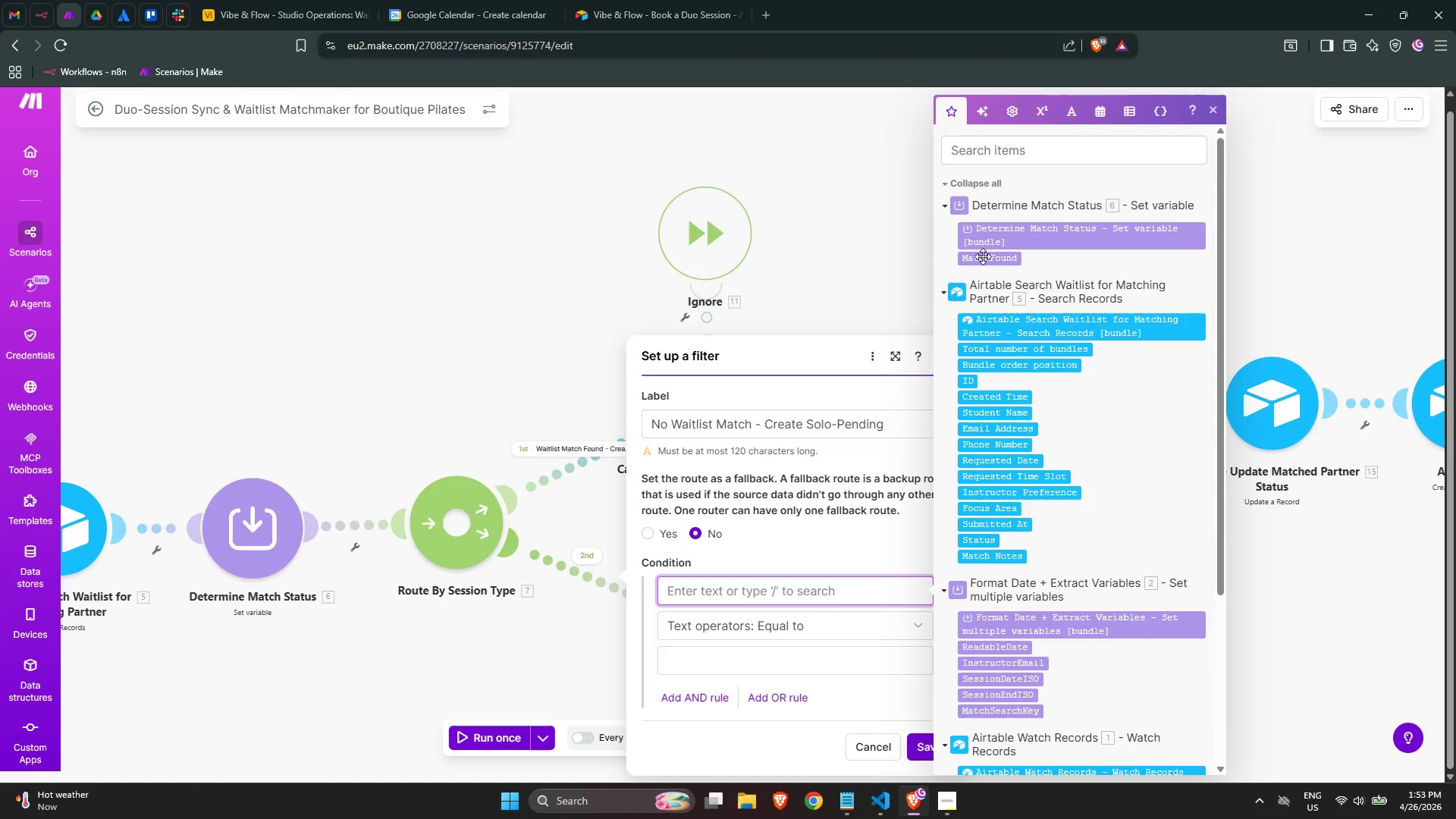 
left_click([984, 259])
 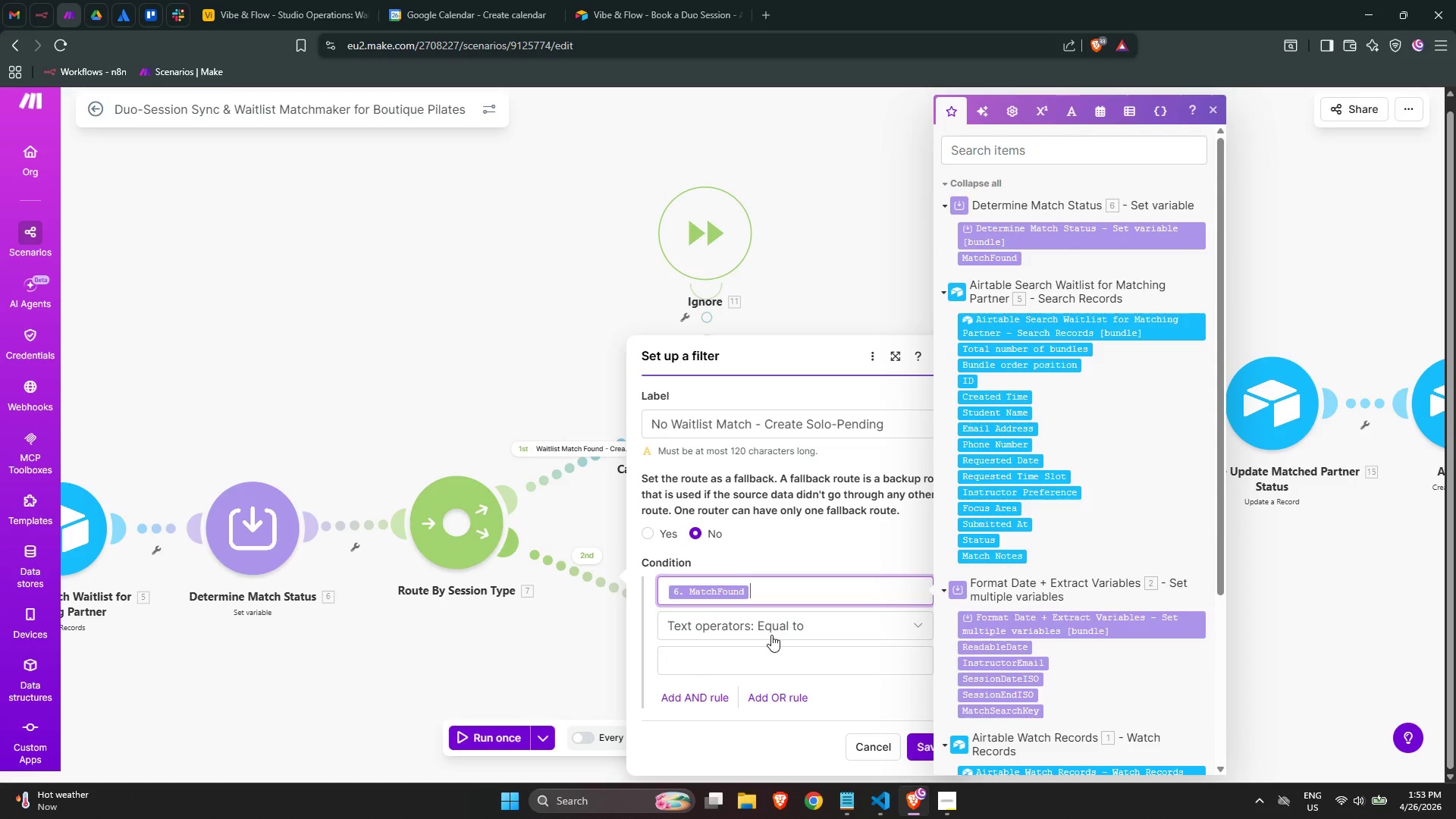 
left_click([764, 632])
 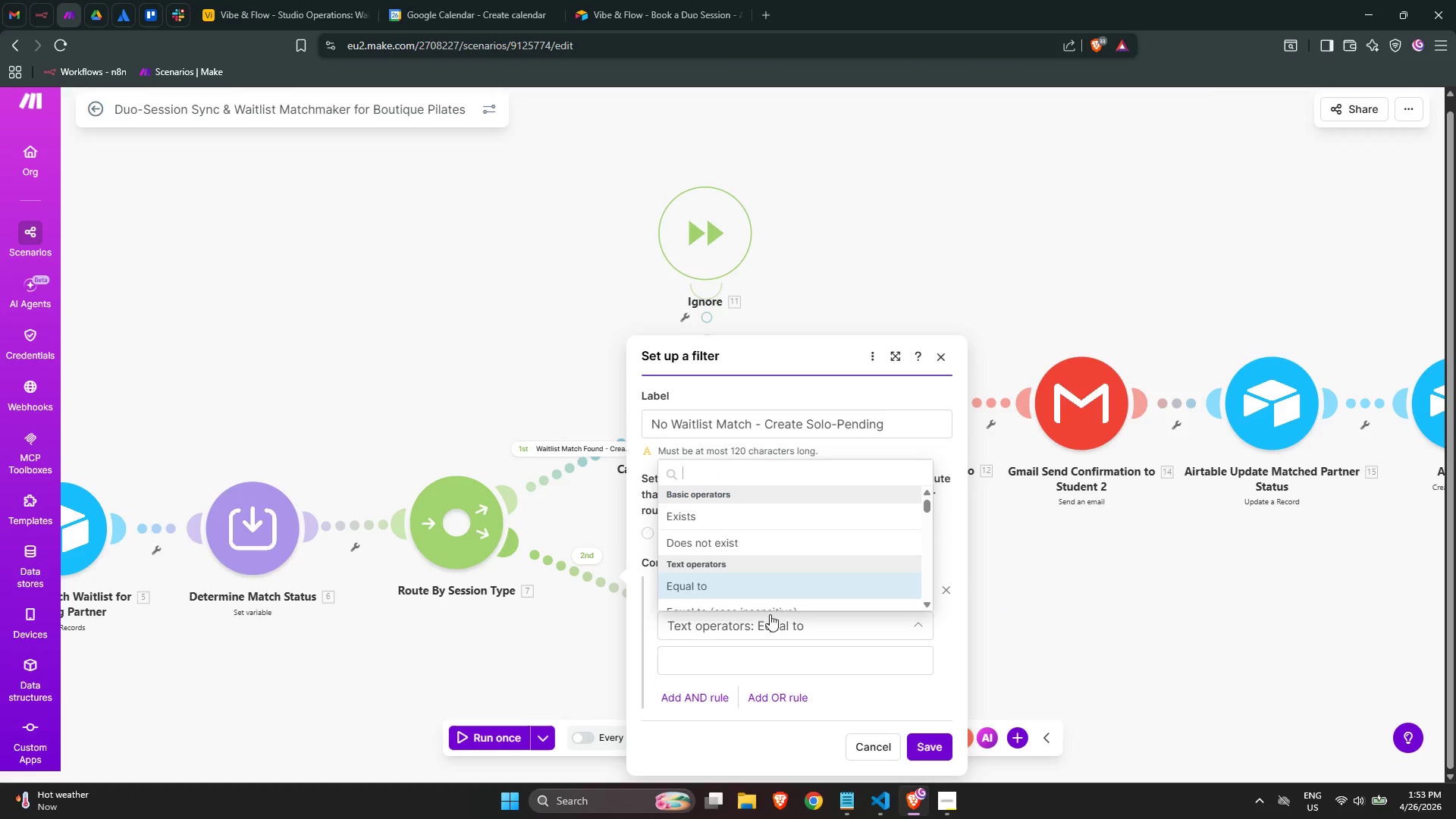 
scroll: coordinate [781, 592], scroll_direction: down, amount: 1.0
 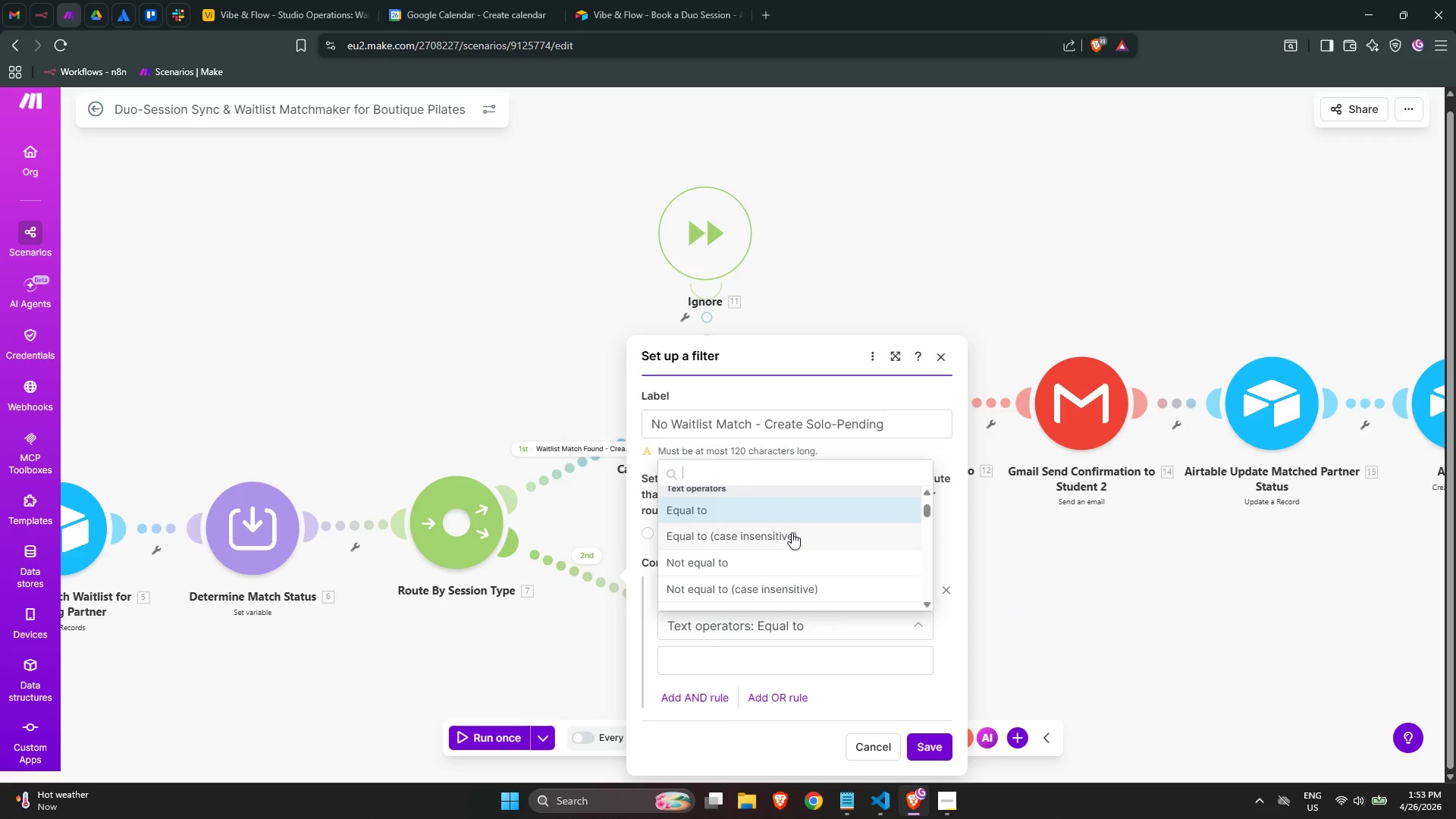 
left_click([786, 530])
 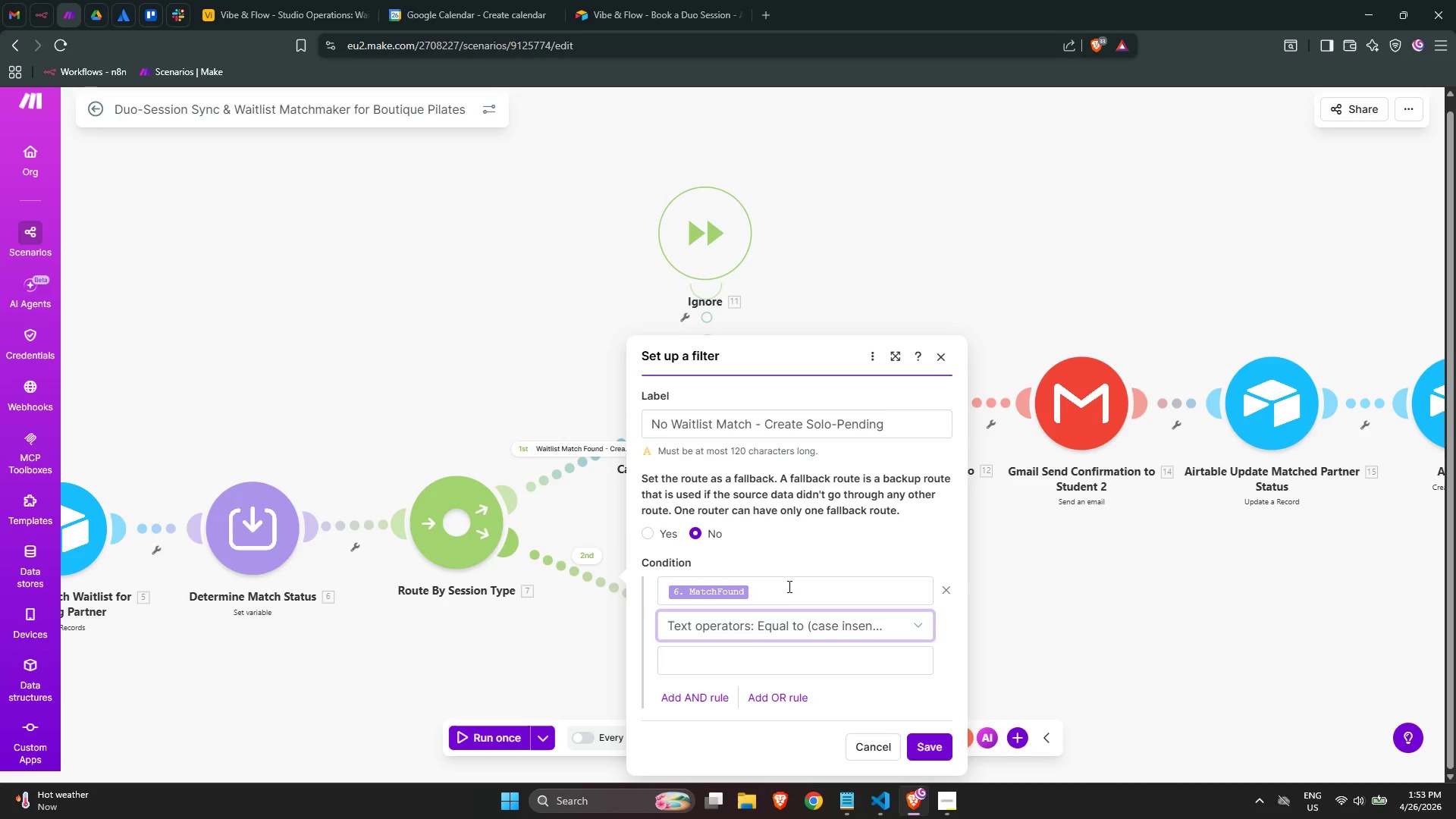 
scroll: coordinate [786, 600], scroll_direction: down, amount: 1.0
 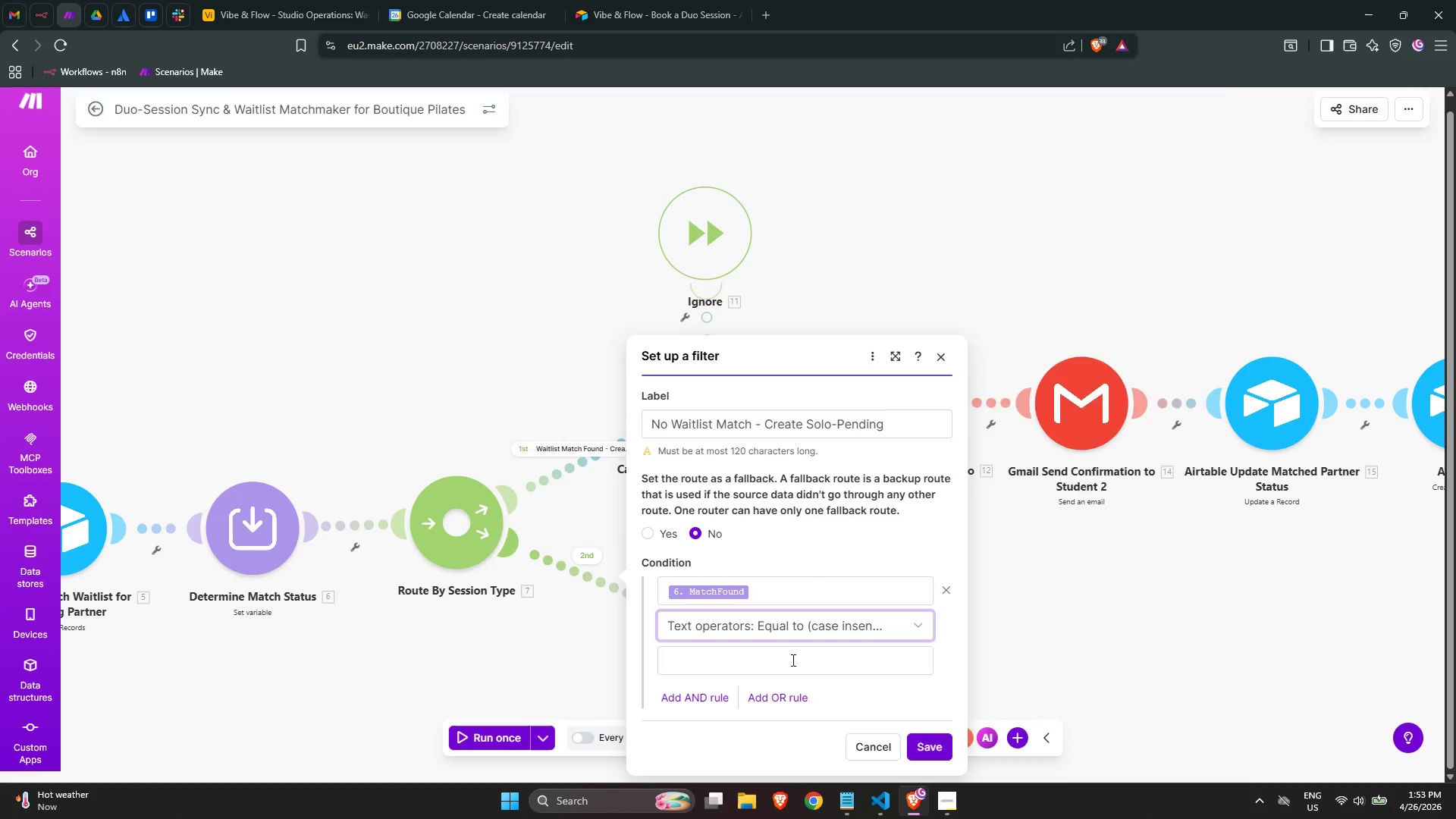 
left_click([792, 660])
 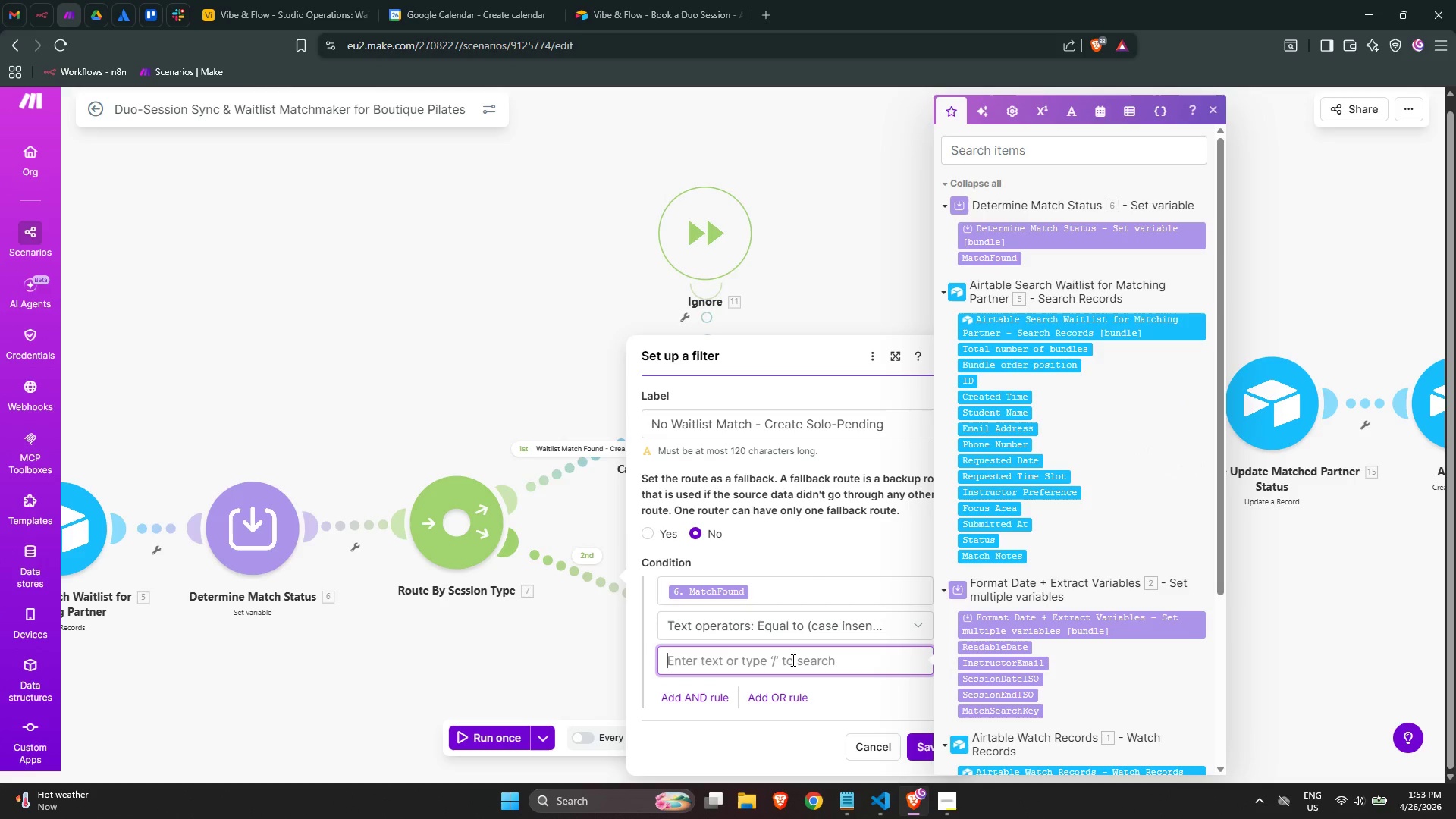 
type(no)
 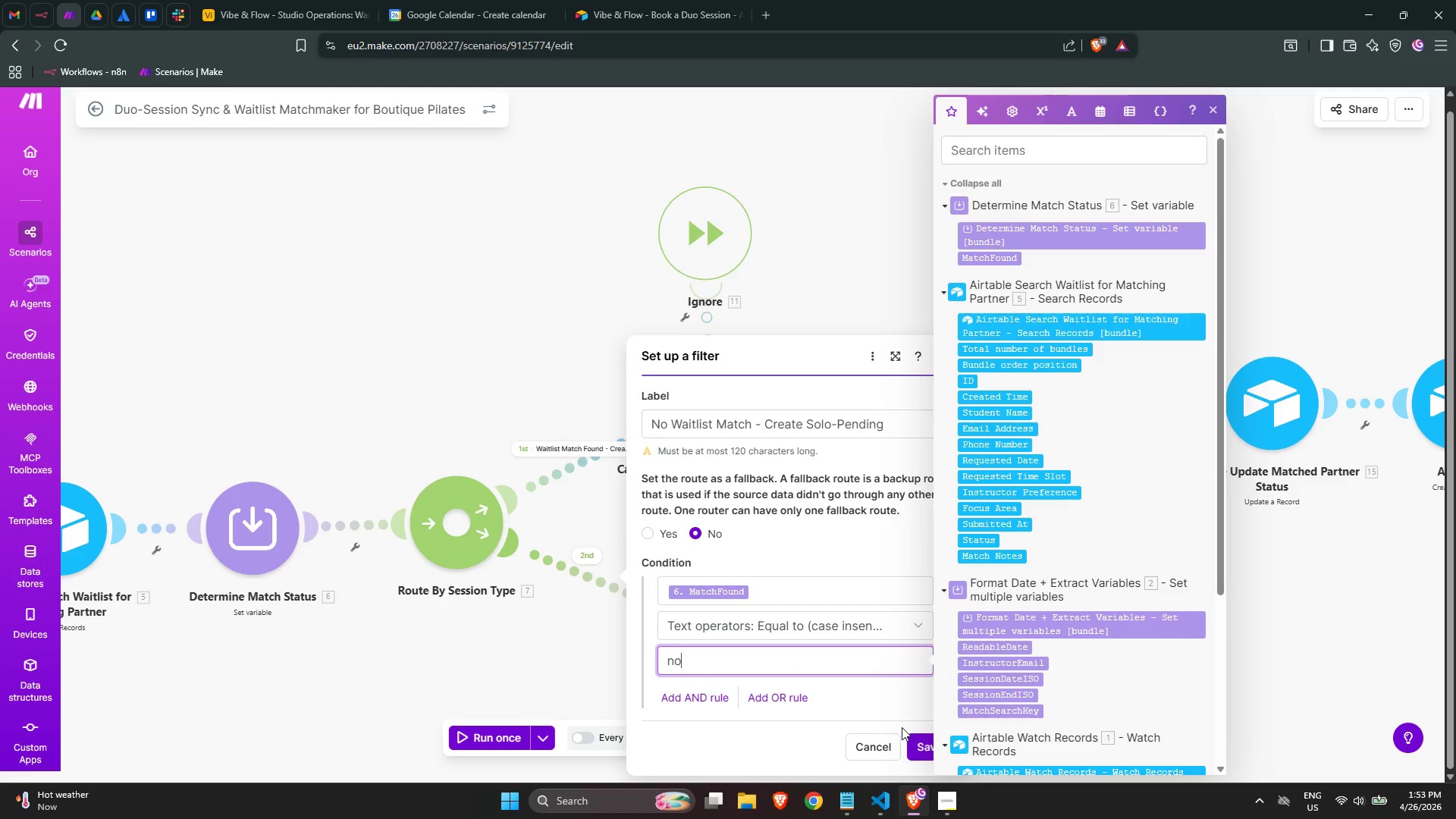 
left_click([928, 750])
 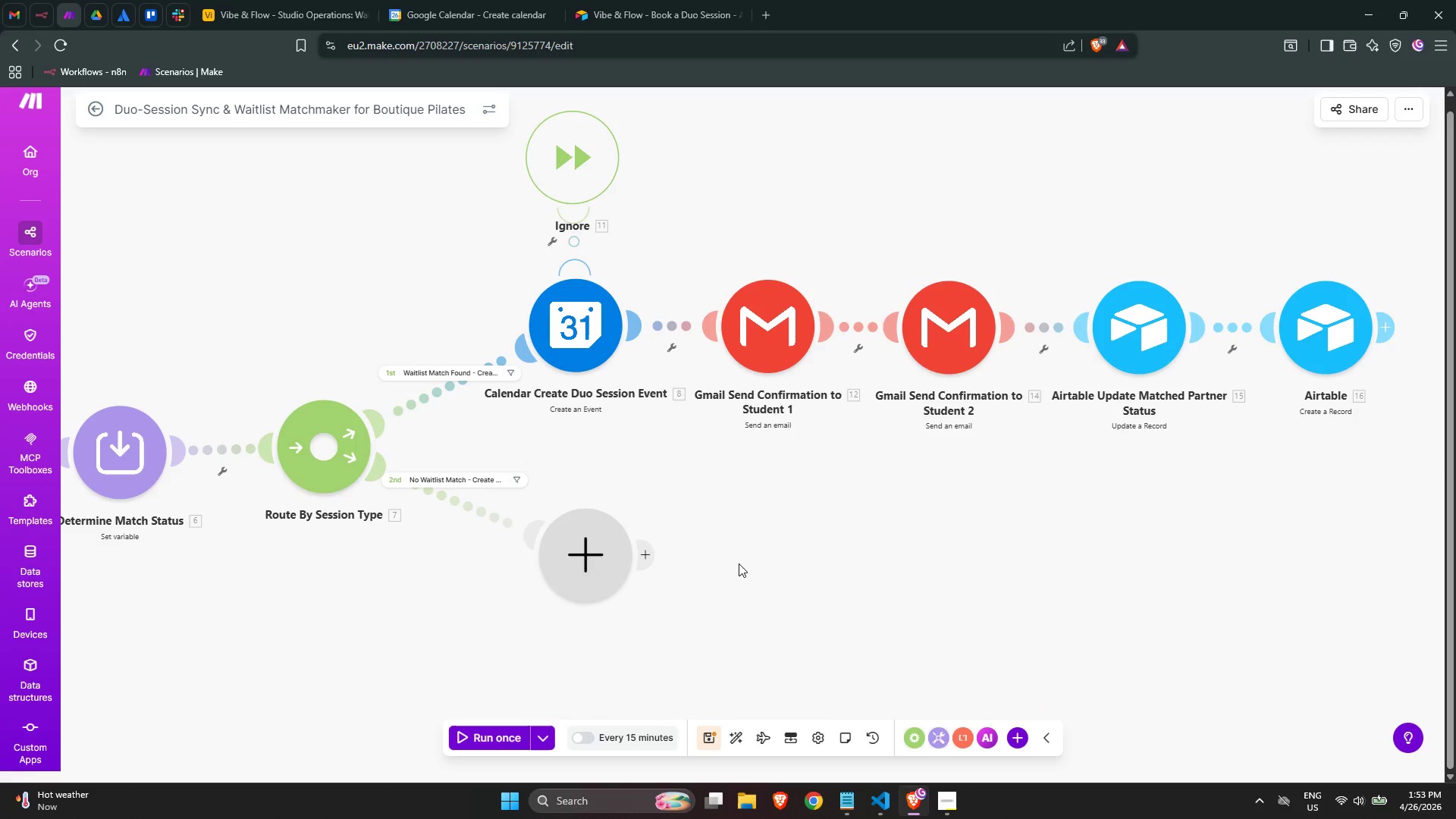 
wait(7.23)
 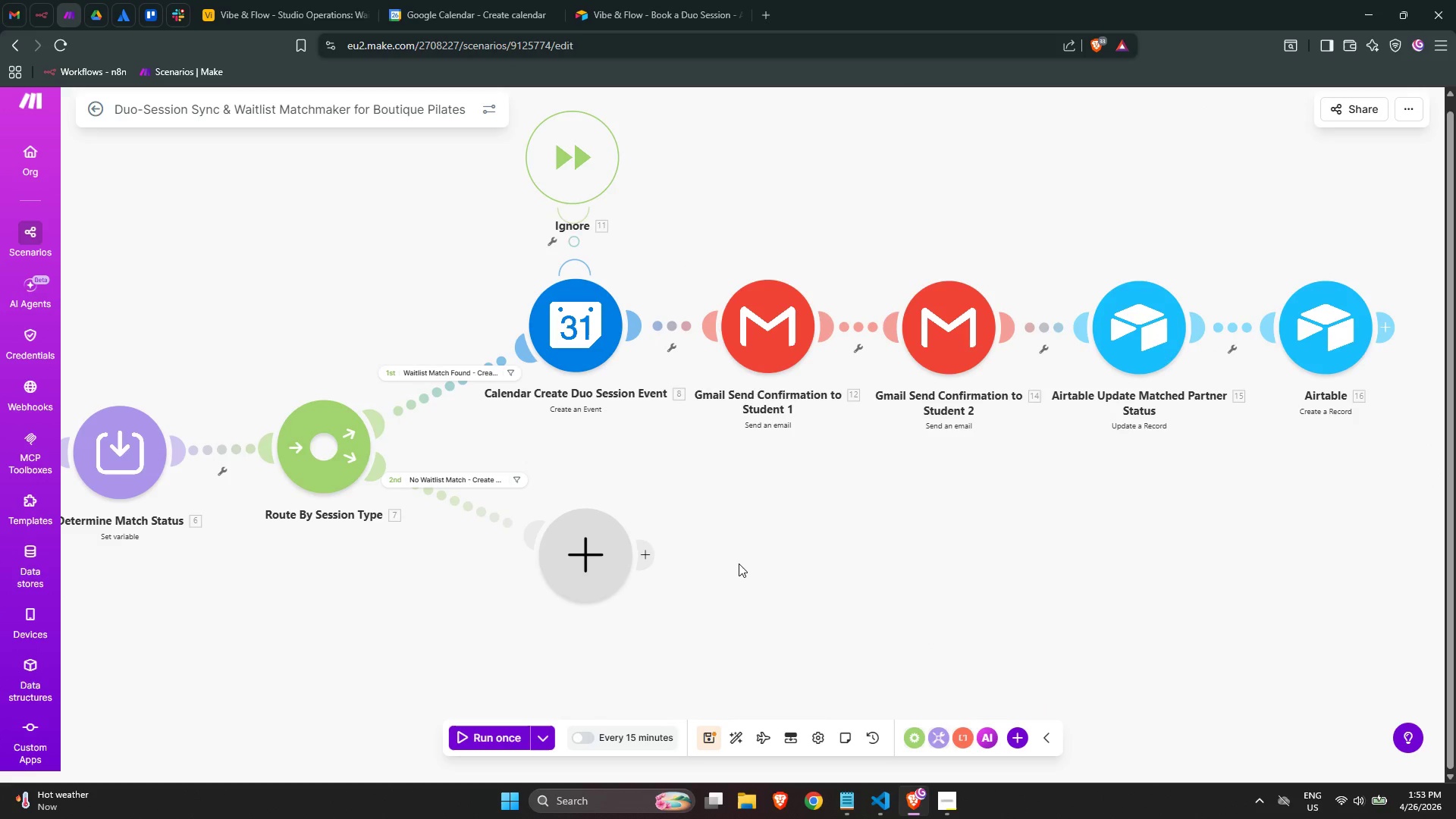 
left_click([605, 563])
 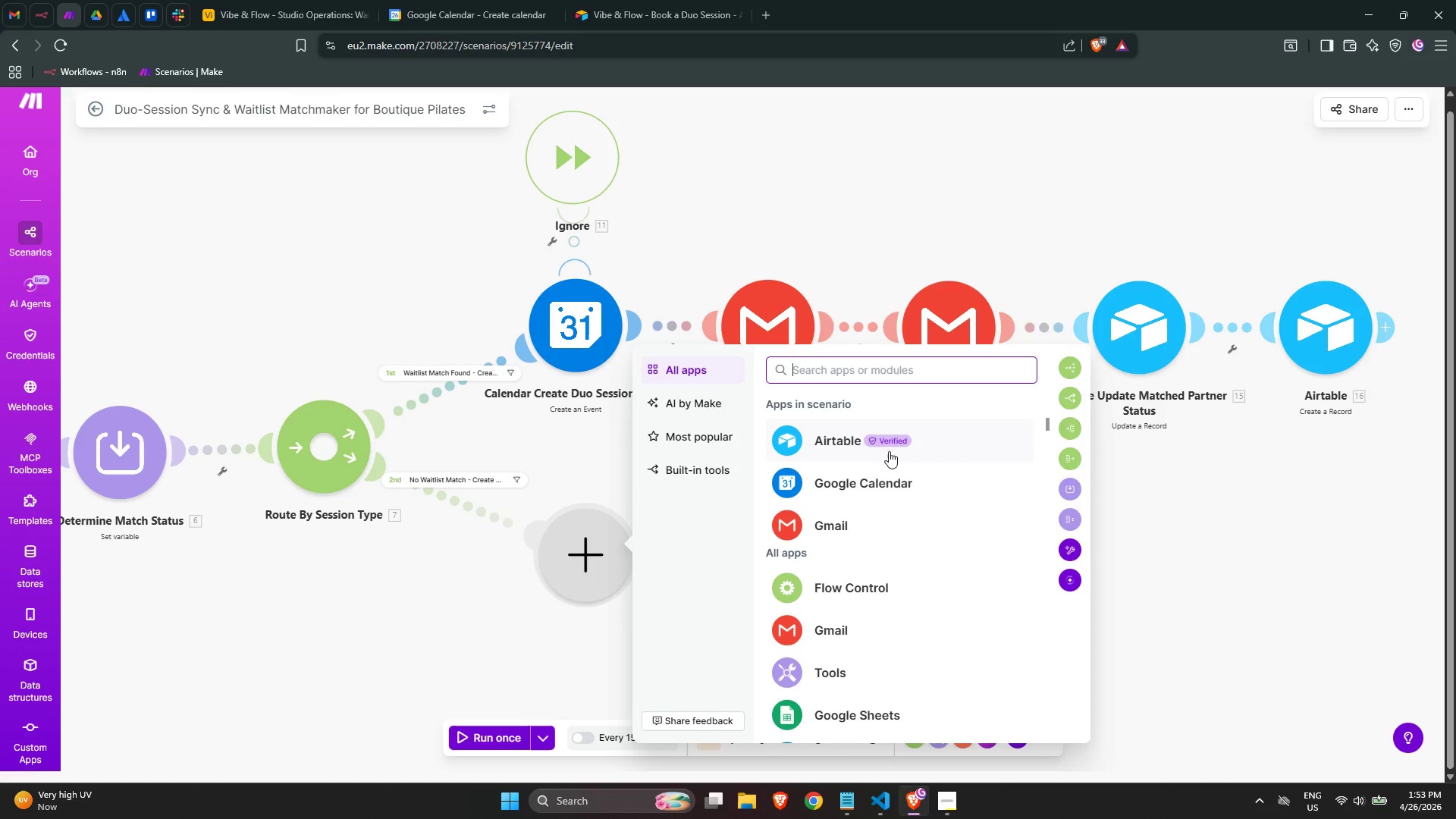 
left_click([886, 483])
 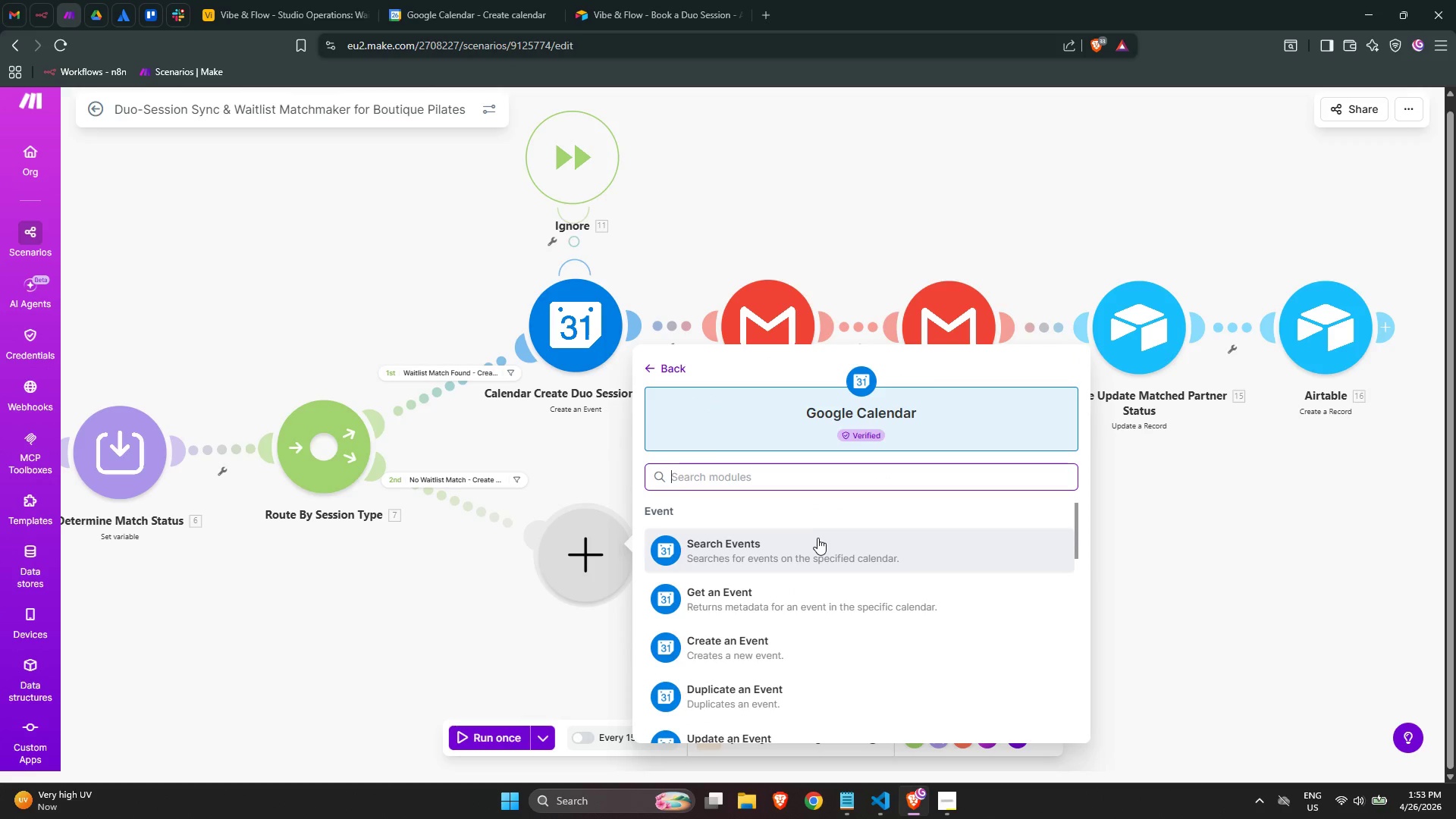 
mouse_move([811, 612])
 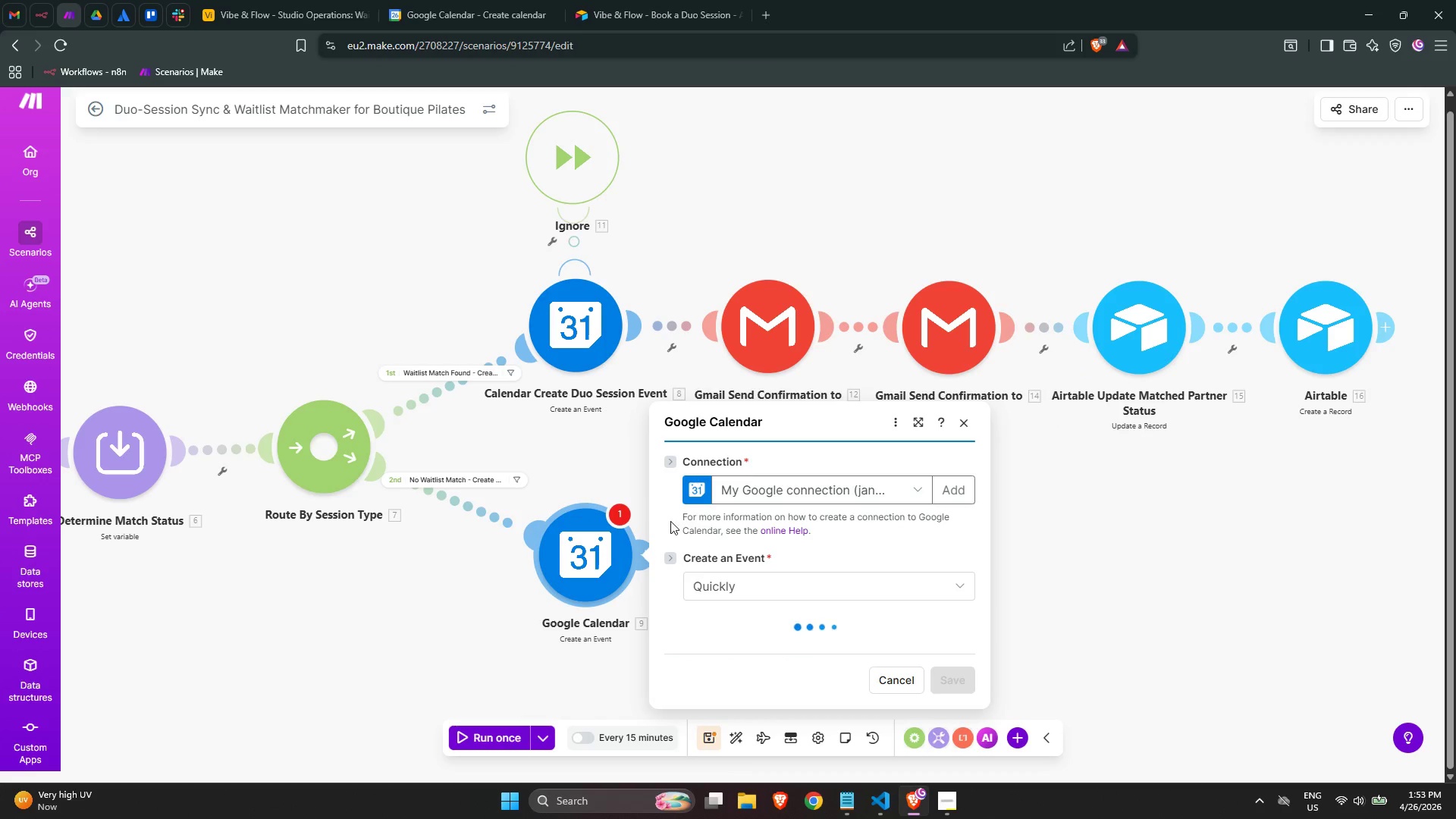 
mouse_move([564, 479])
 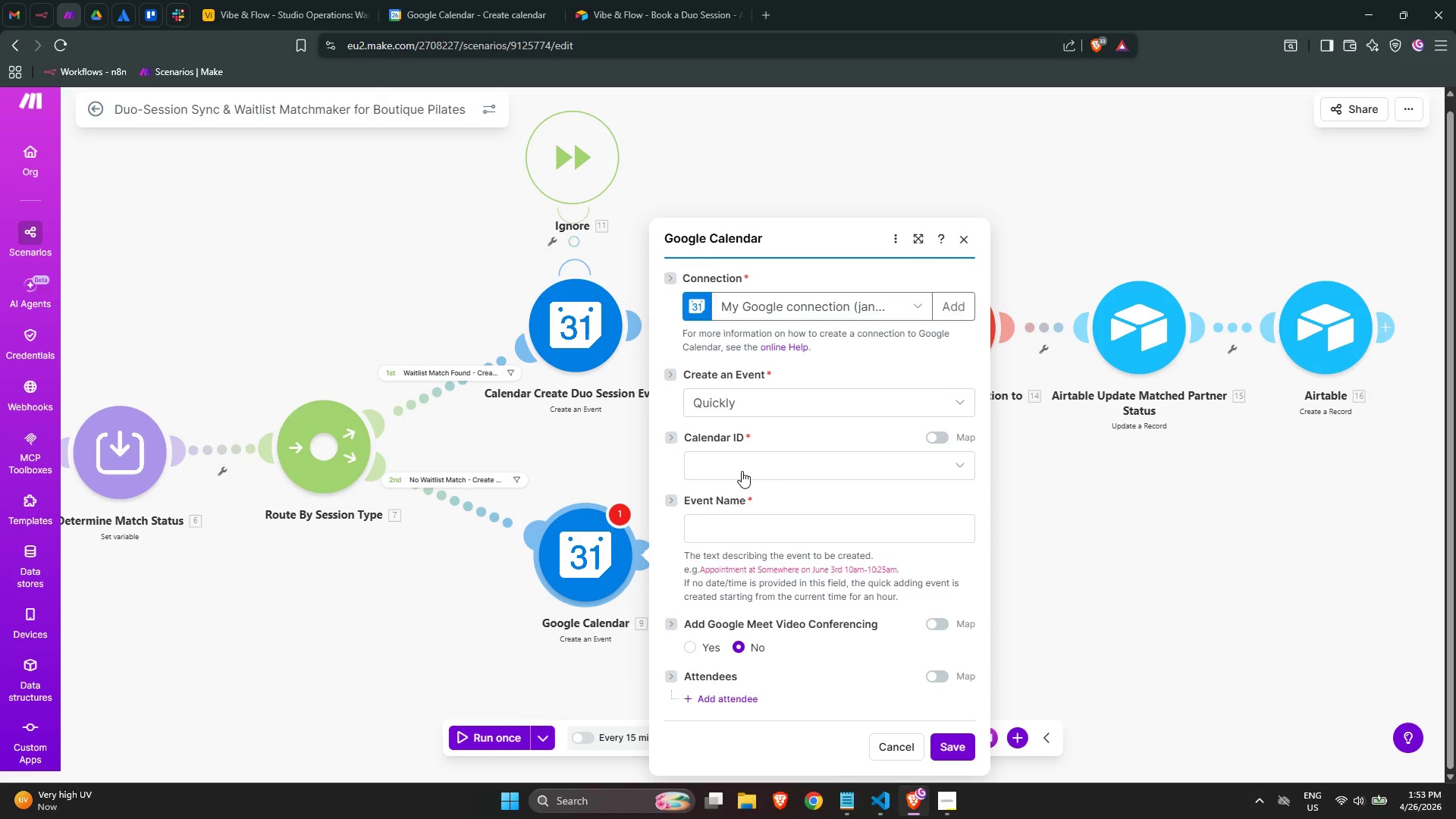 
wait(17.09)
 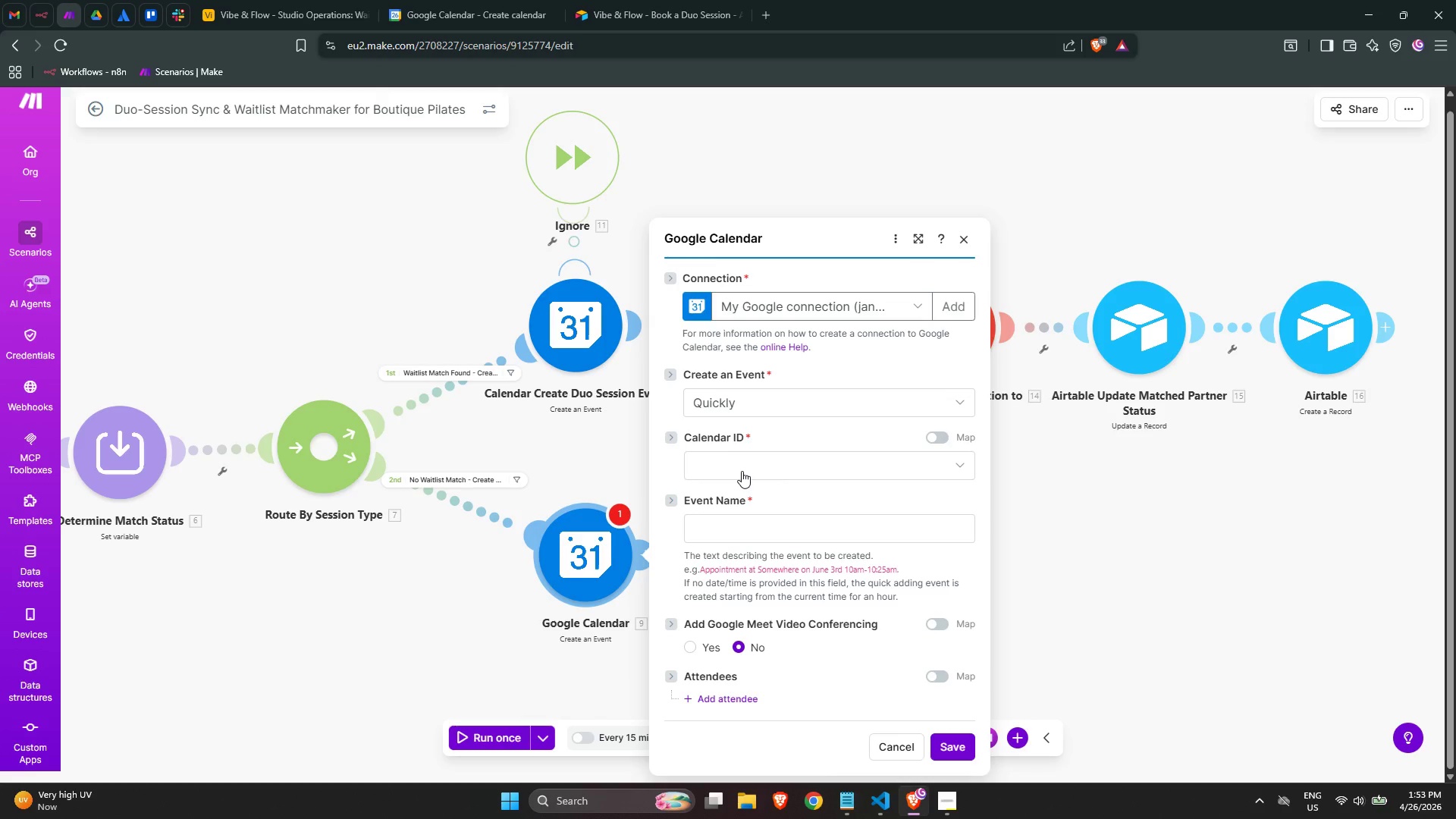 
left_click([952, 795])